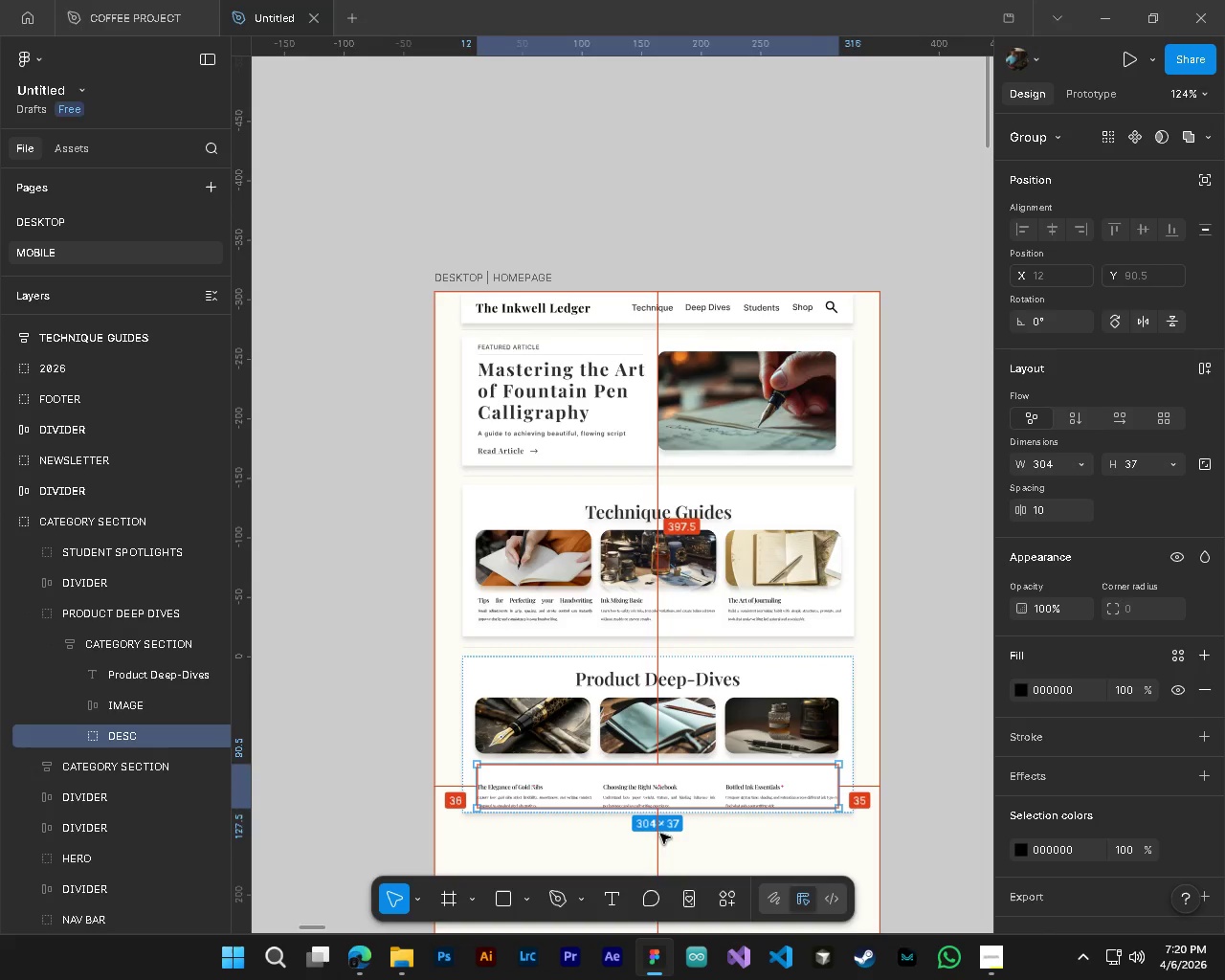 
key(Alt+Control+AltLeft)
 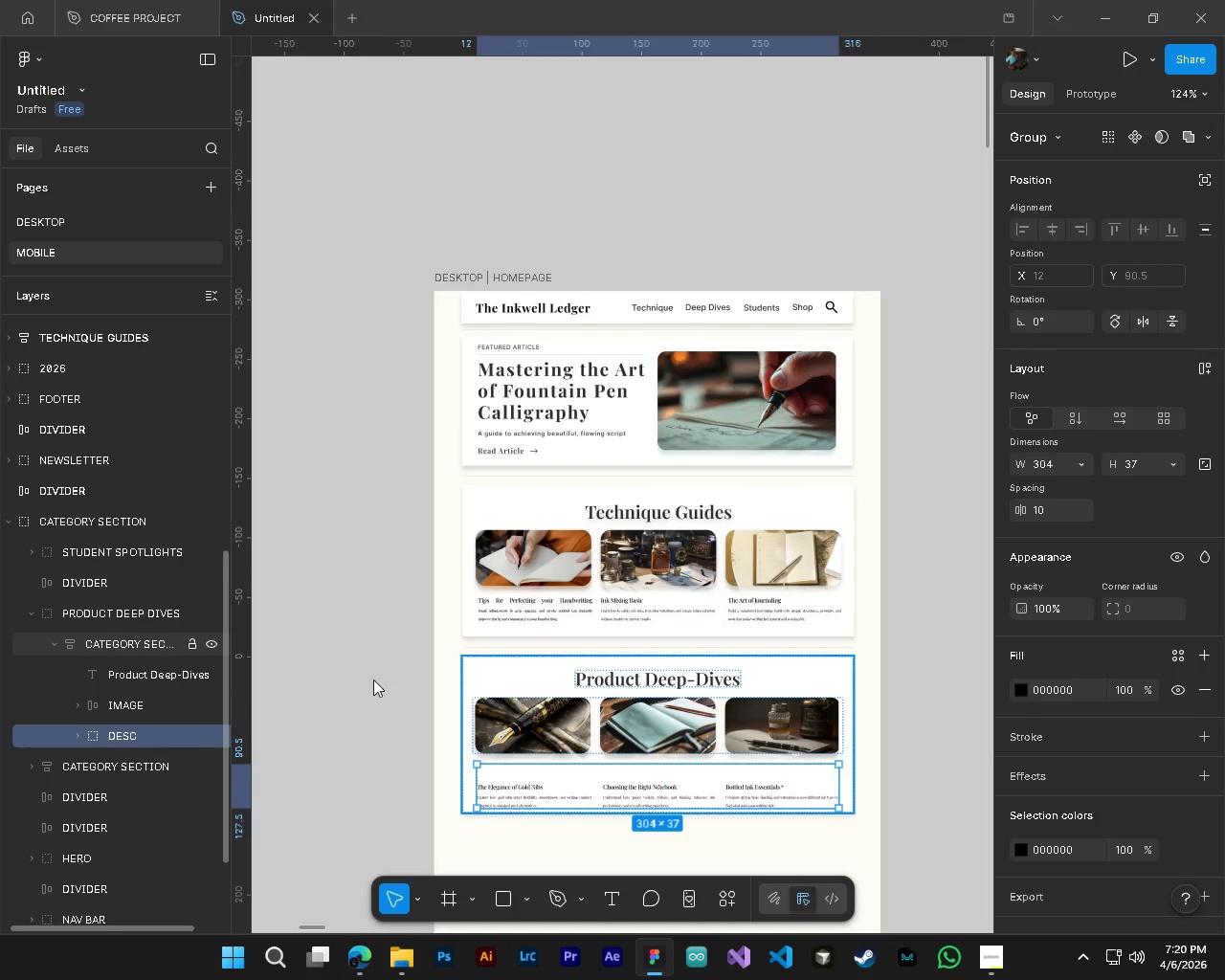 
hold_key(key=ControlLeft, duration=0.5)
 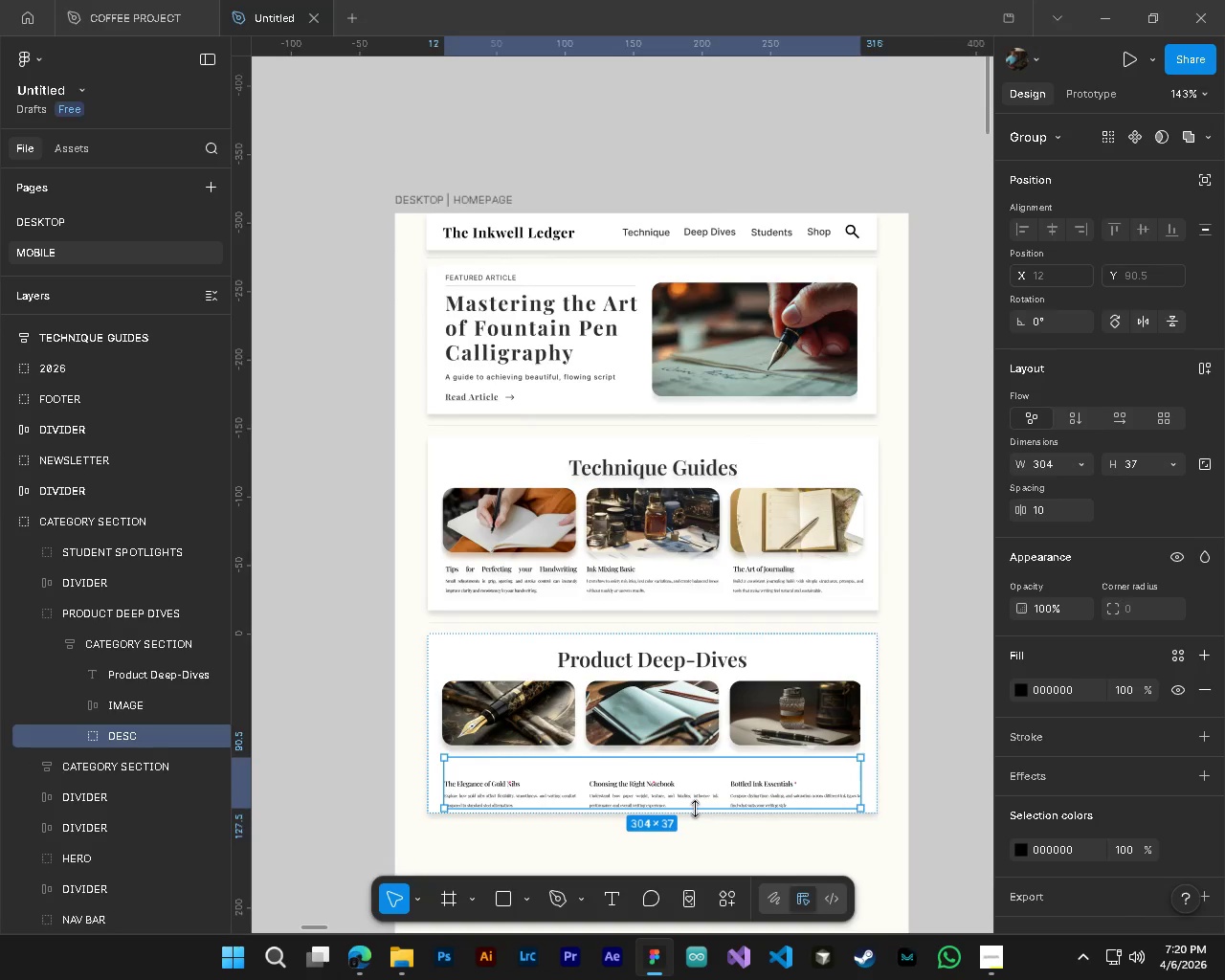 
key(Alt+Control+AltLeft)
 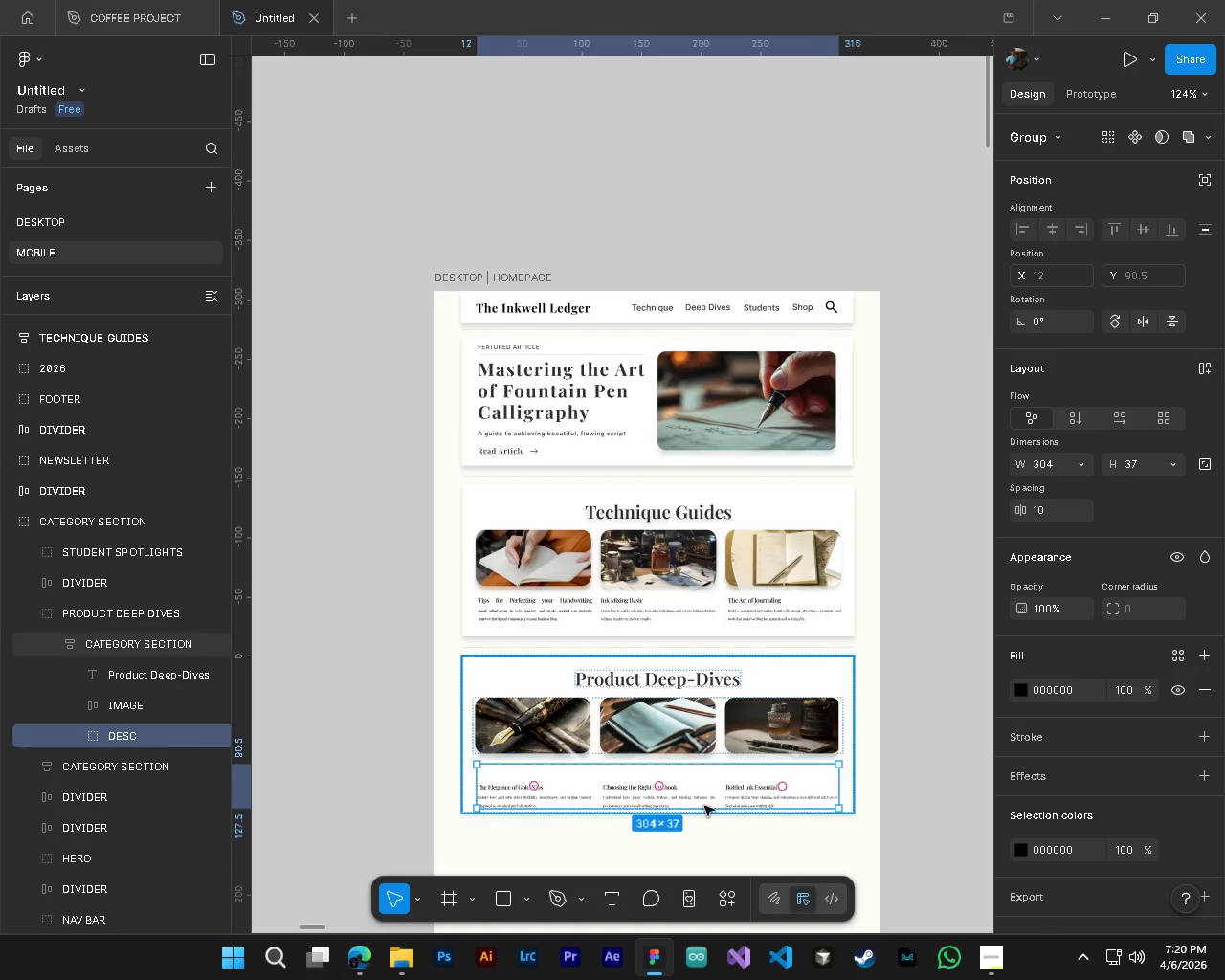 
key(Alt+Control+AltLeft)
 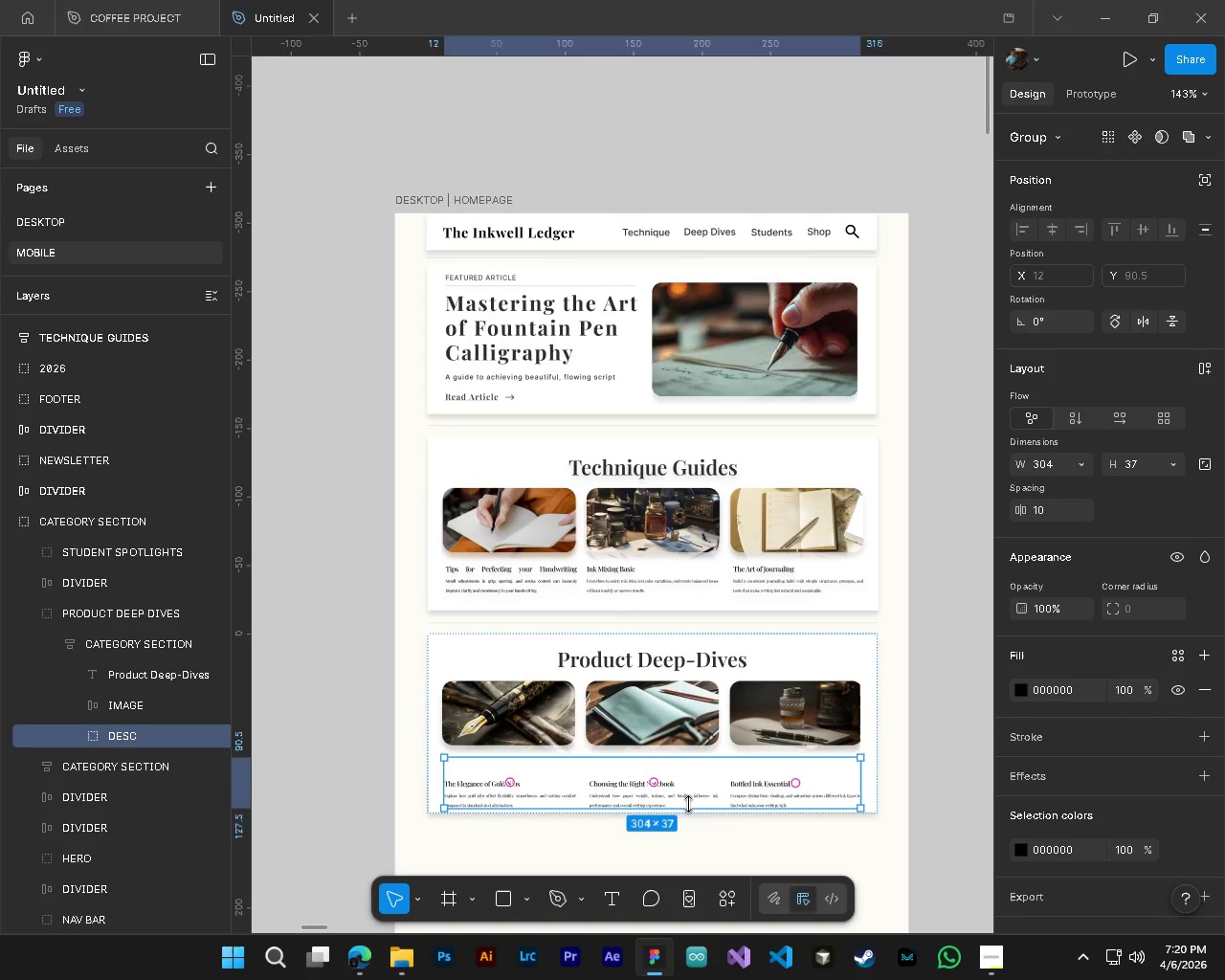 
scroll: coordinate [695, 809], scroll_direction: up, amount: 2.0
 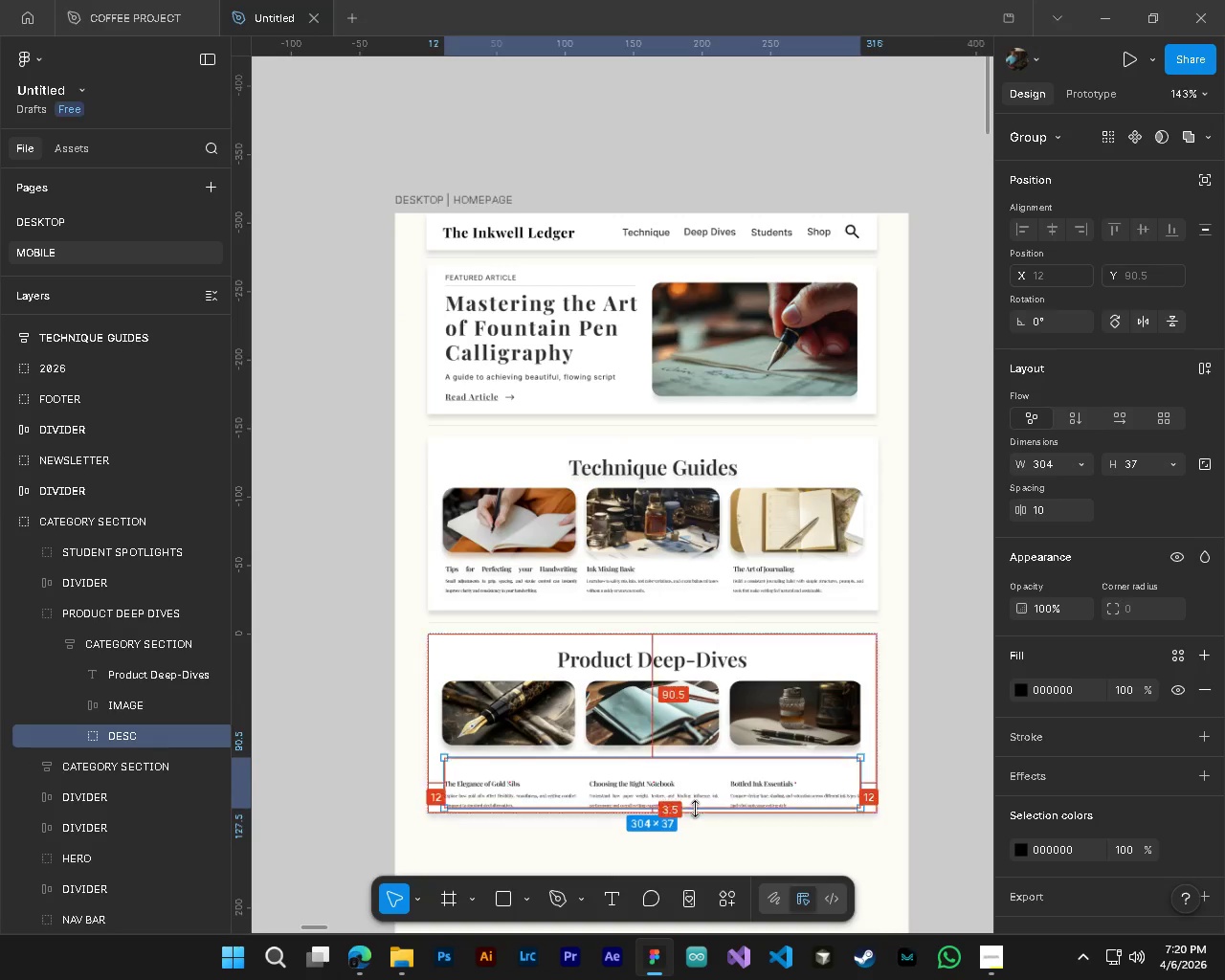 
wait(13.99)
 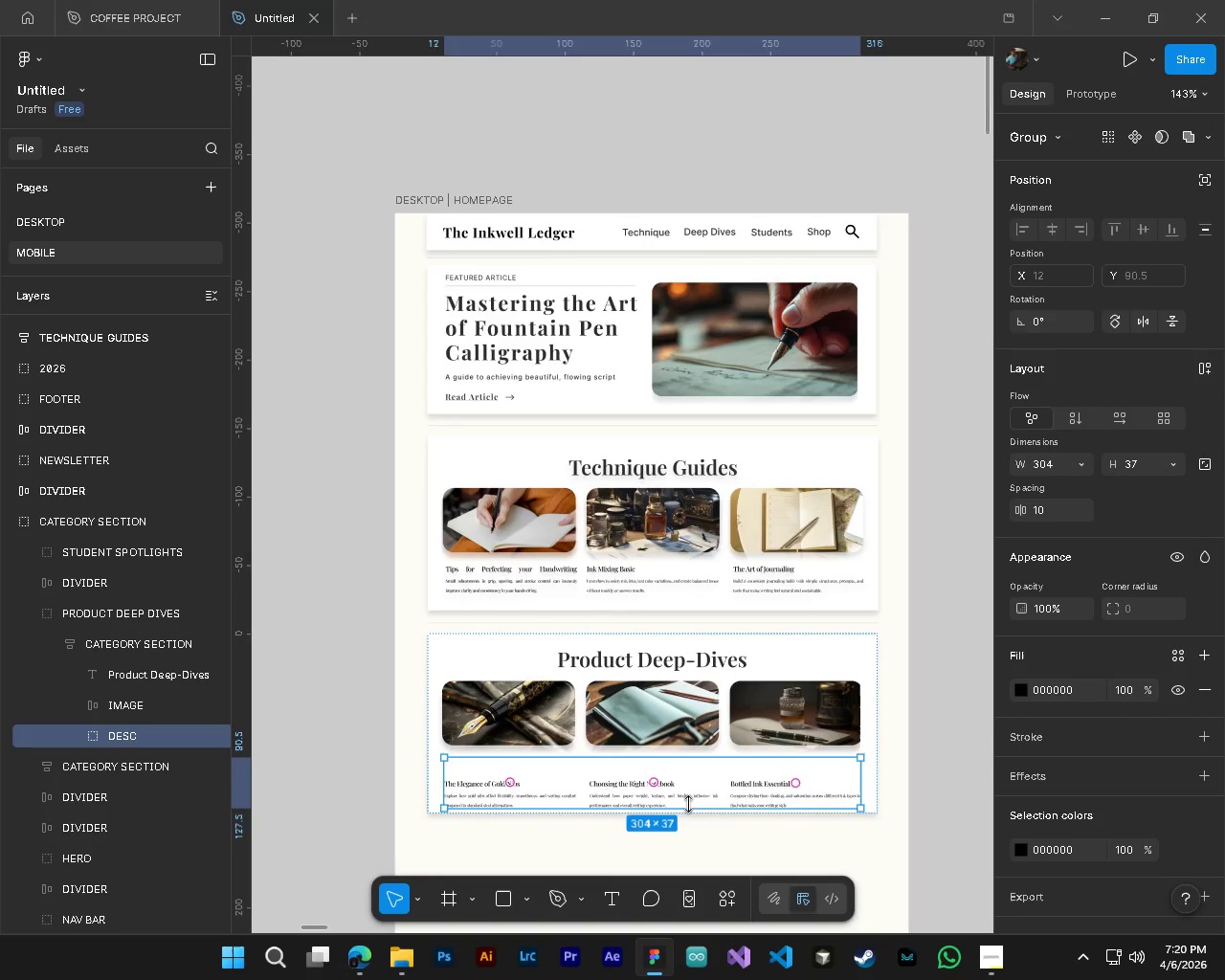 
hold_key(key=ControlLeft, duration=0.66)
hold_key(key=AltLeft, duration=0.56)
scroll: coordinate [539, 817], scroll_direction: up, amount: 5.0
 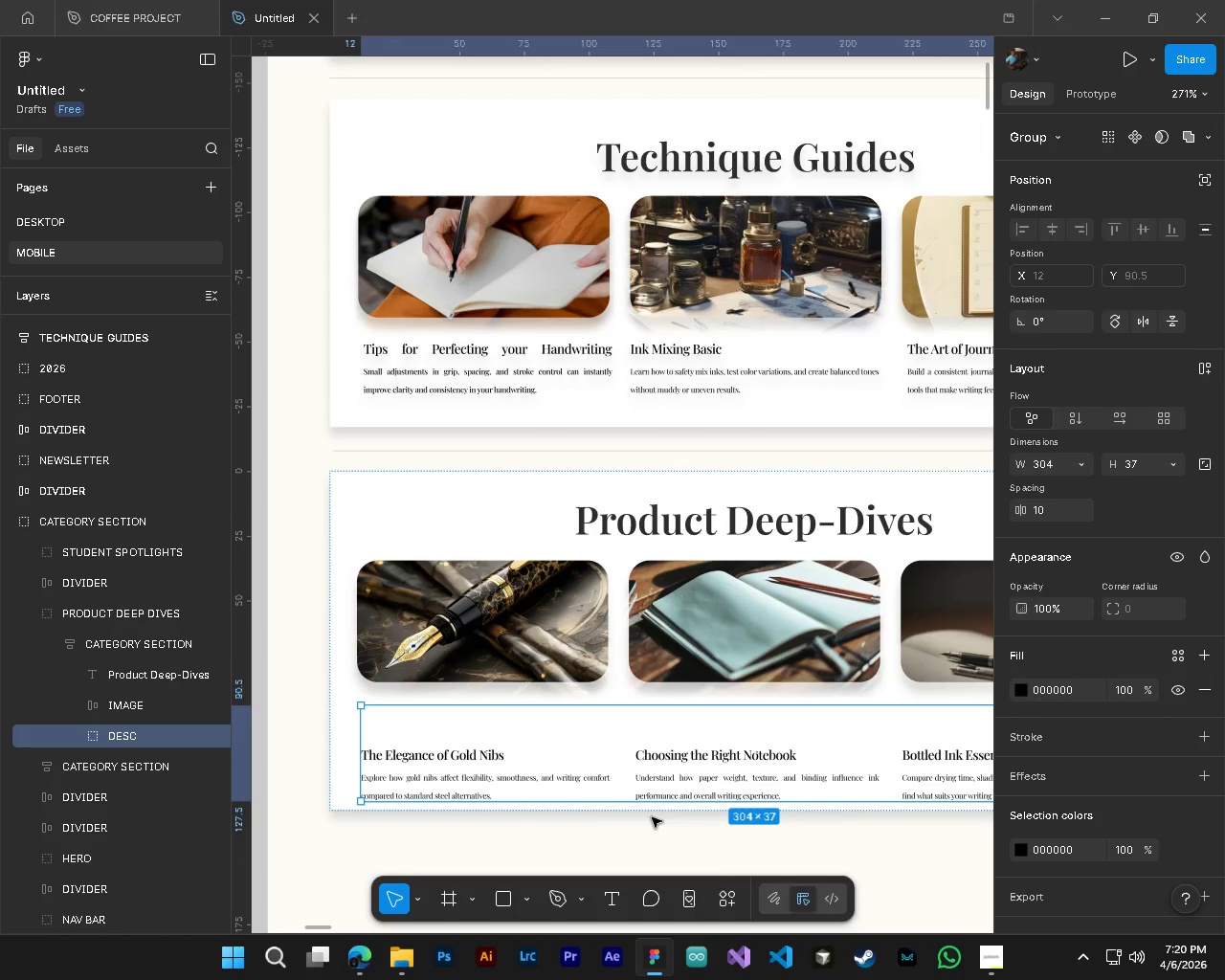 
hold_key(key=ControlLeft, duration=0.86)
 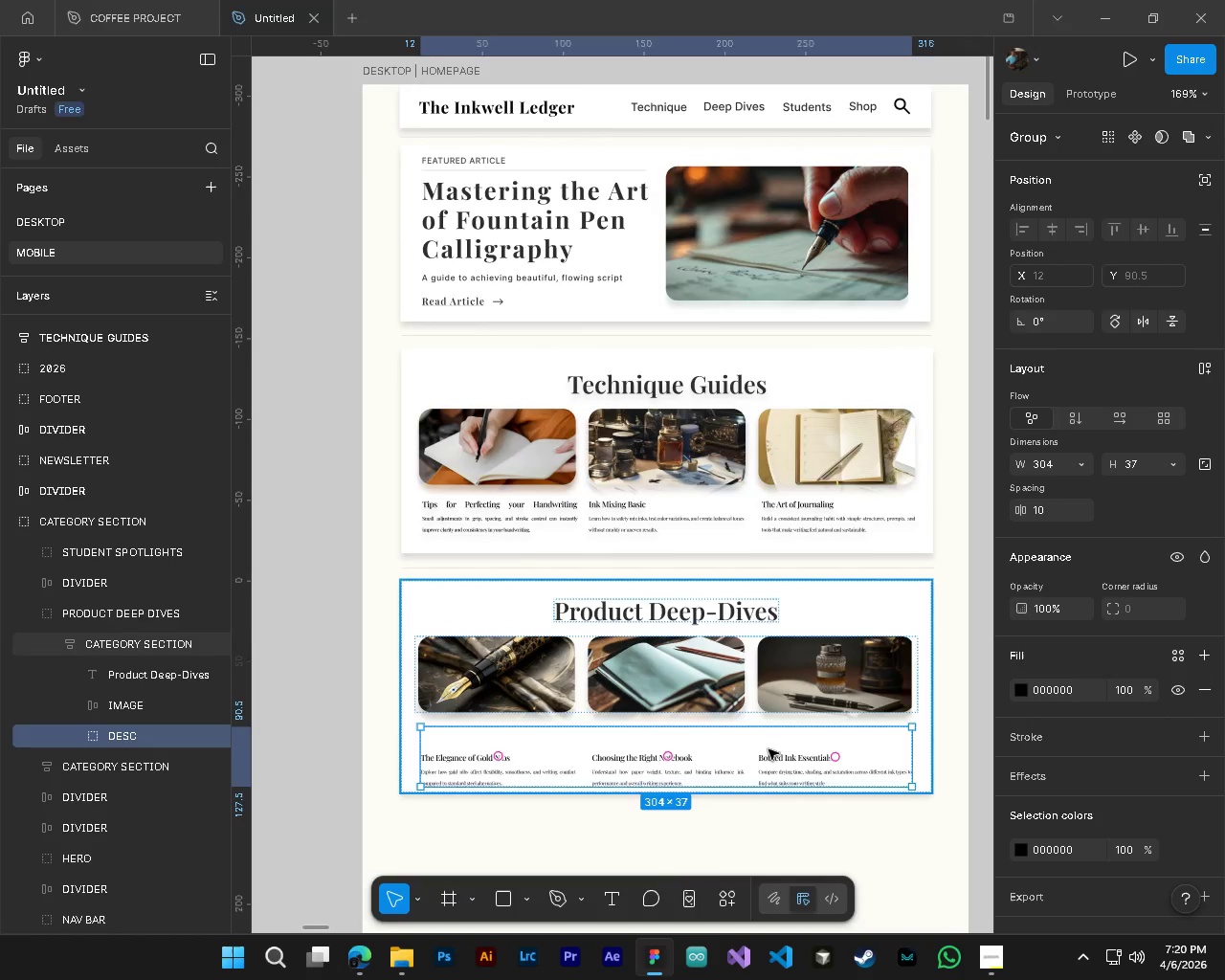 
key(Alt+Control+AltLeft)
 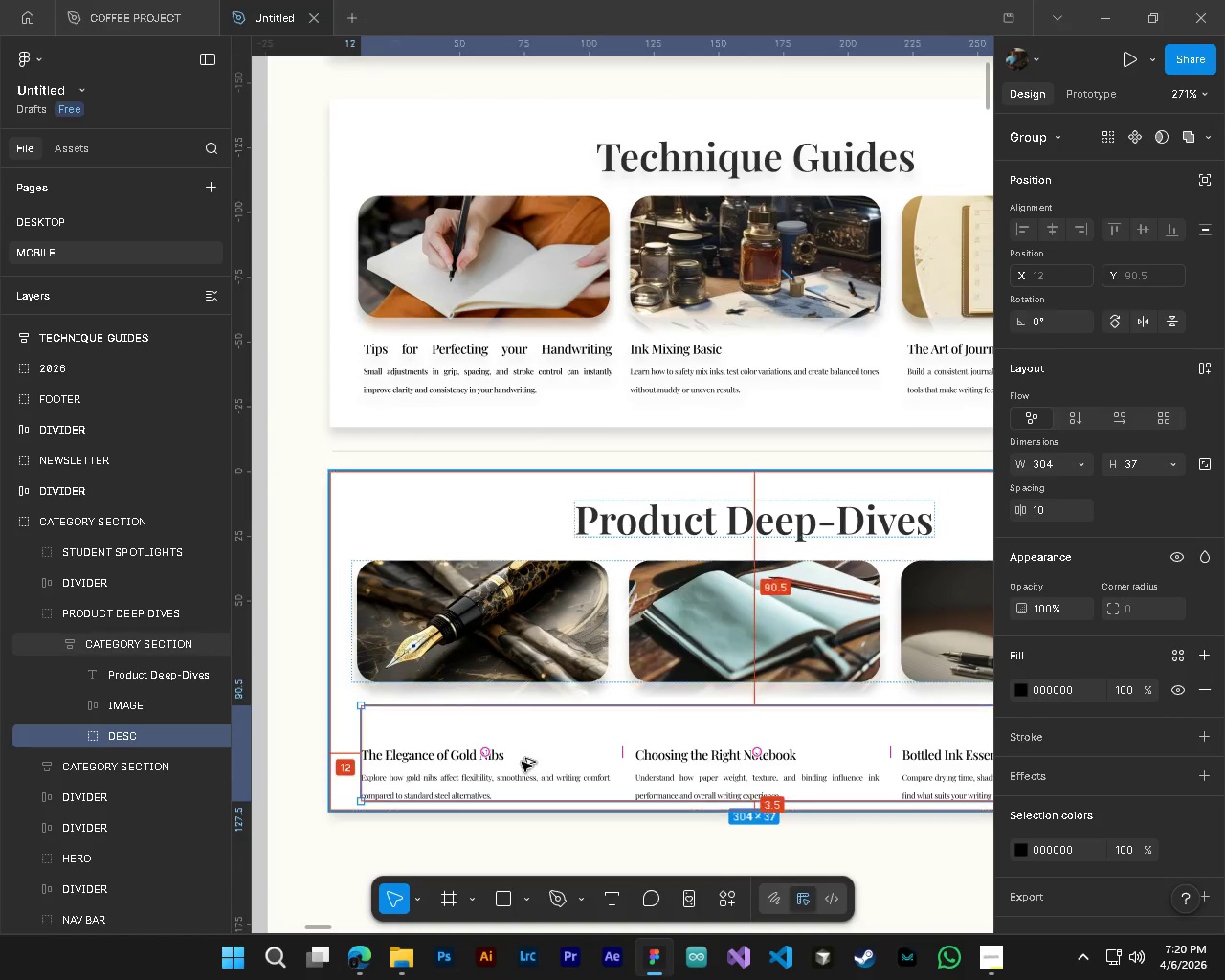 
hold_key(key=AltLeft, duration=0.73)
scroll: coordinate [522, 762], scroll_direction: down, amount: 4.0
 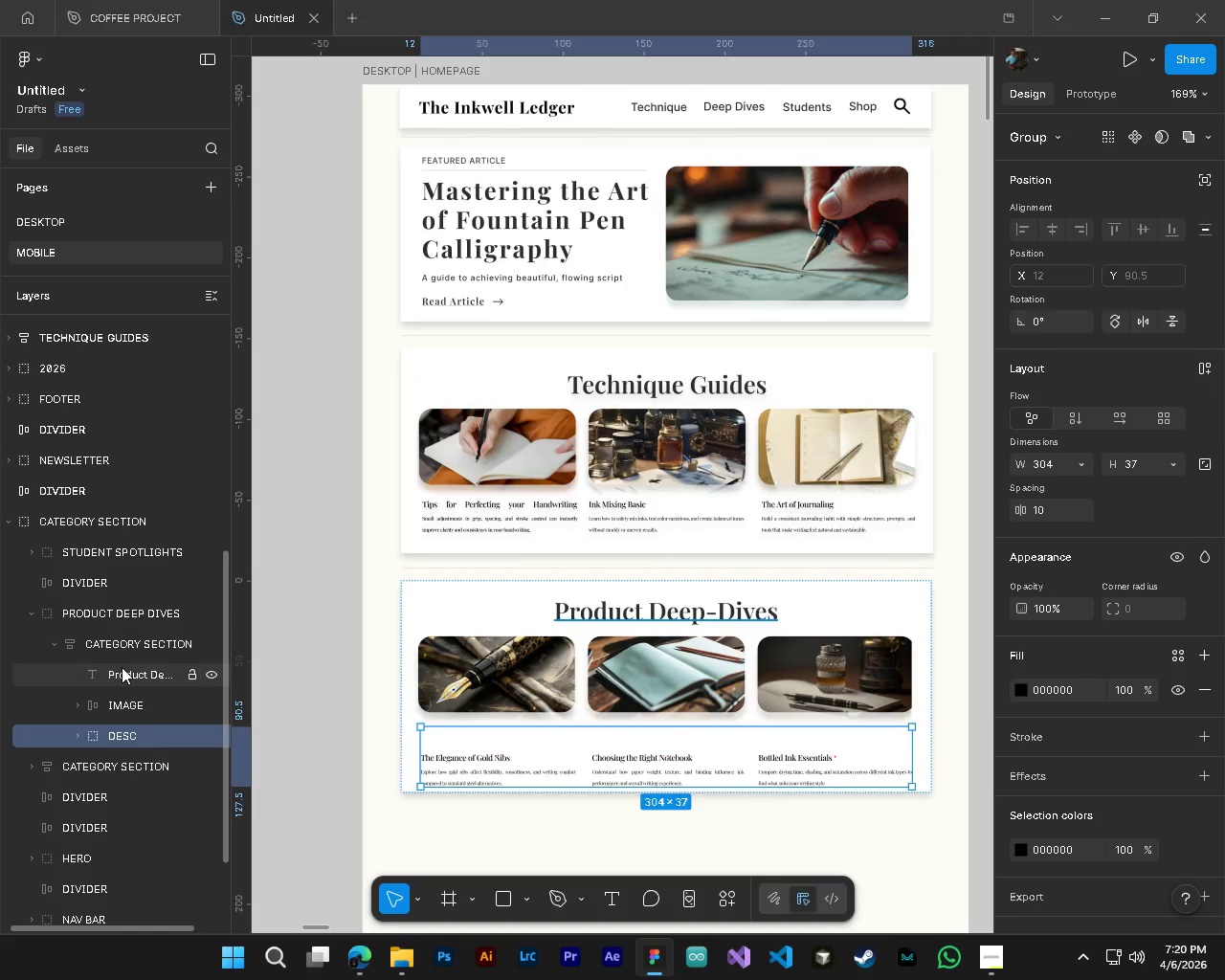 
left_click([48, 647])
 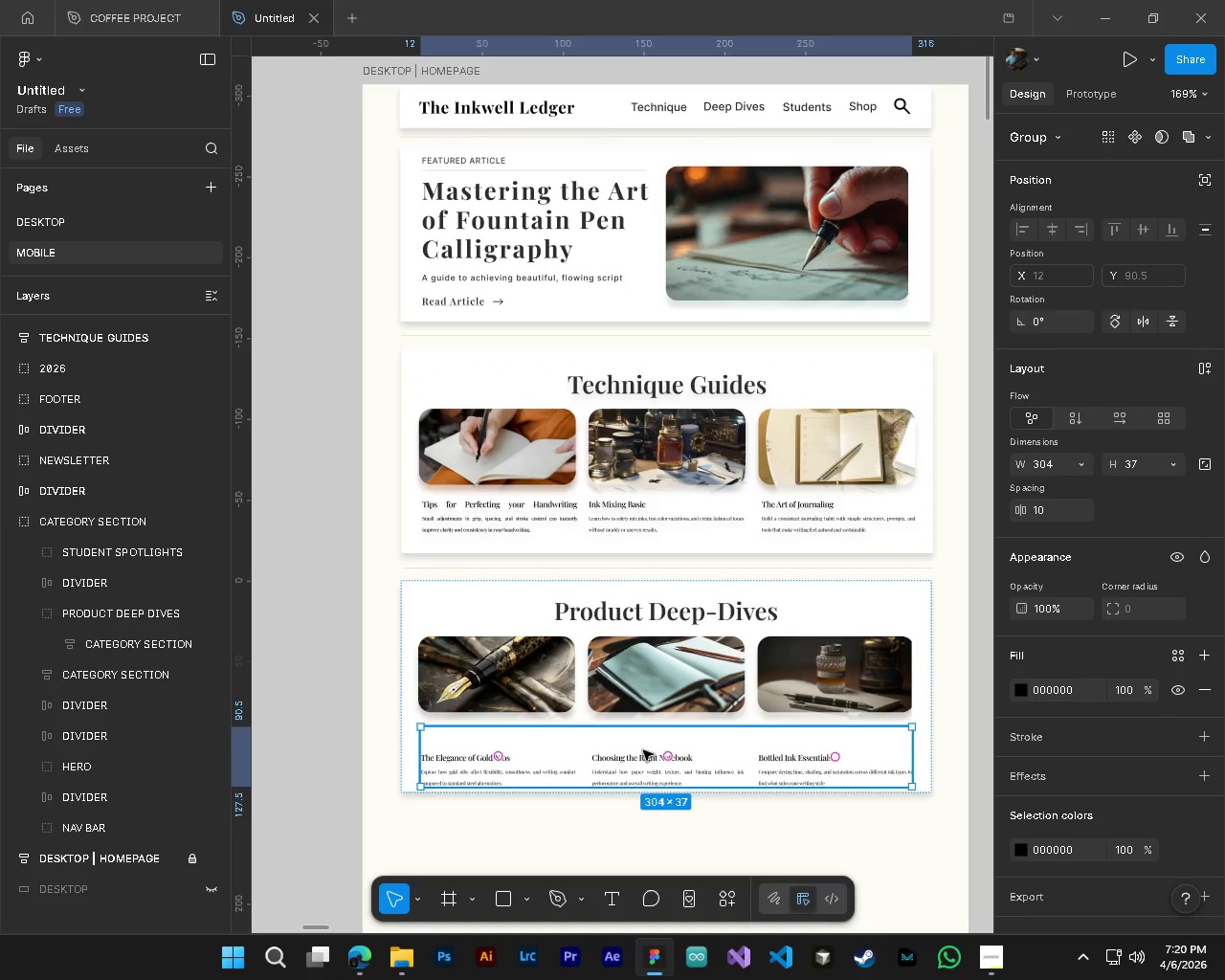 
left_click([643, 750])
 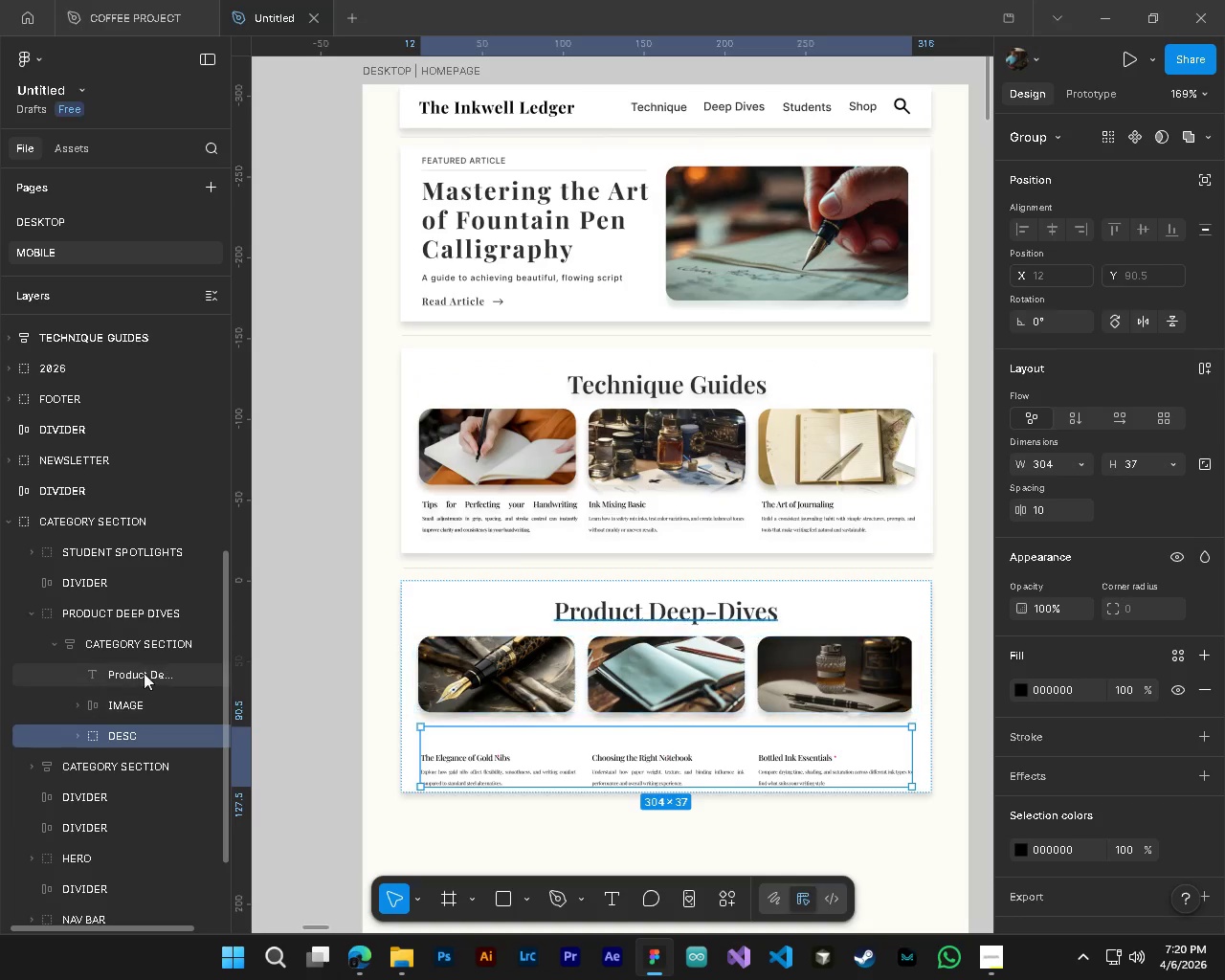 
scroll: coordinate [41, 771], scroll_direction: down, amount: 1.0
 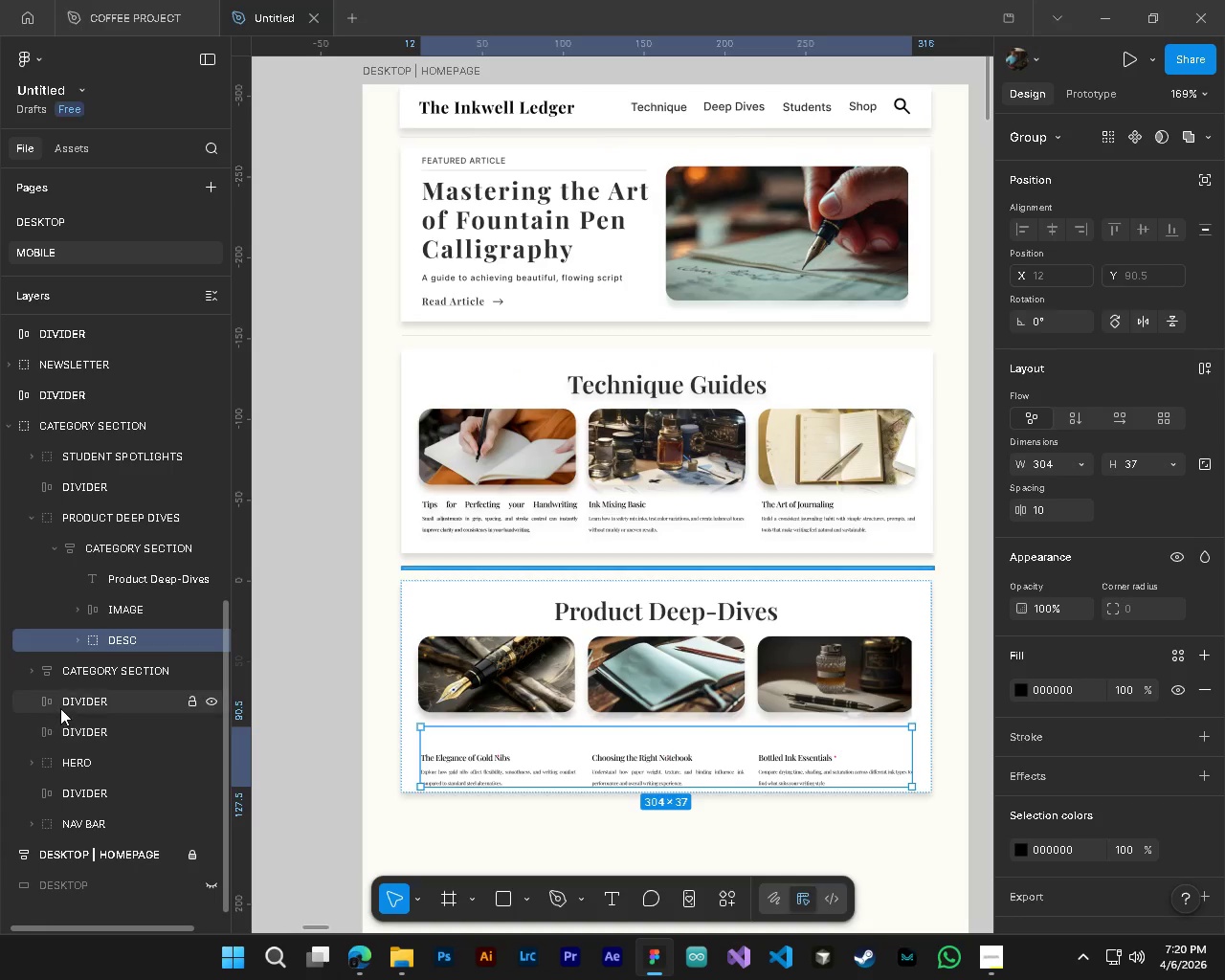 
left_click([60, 708])
 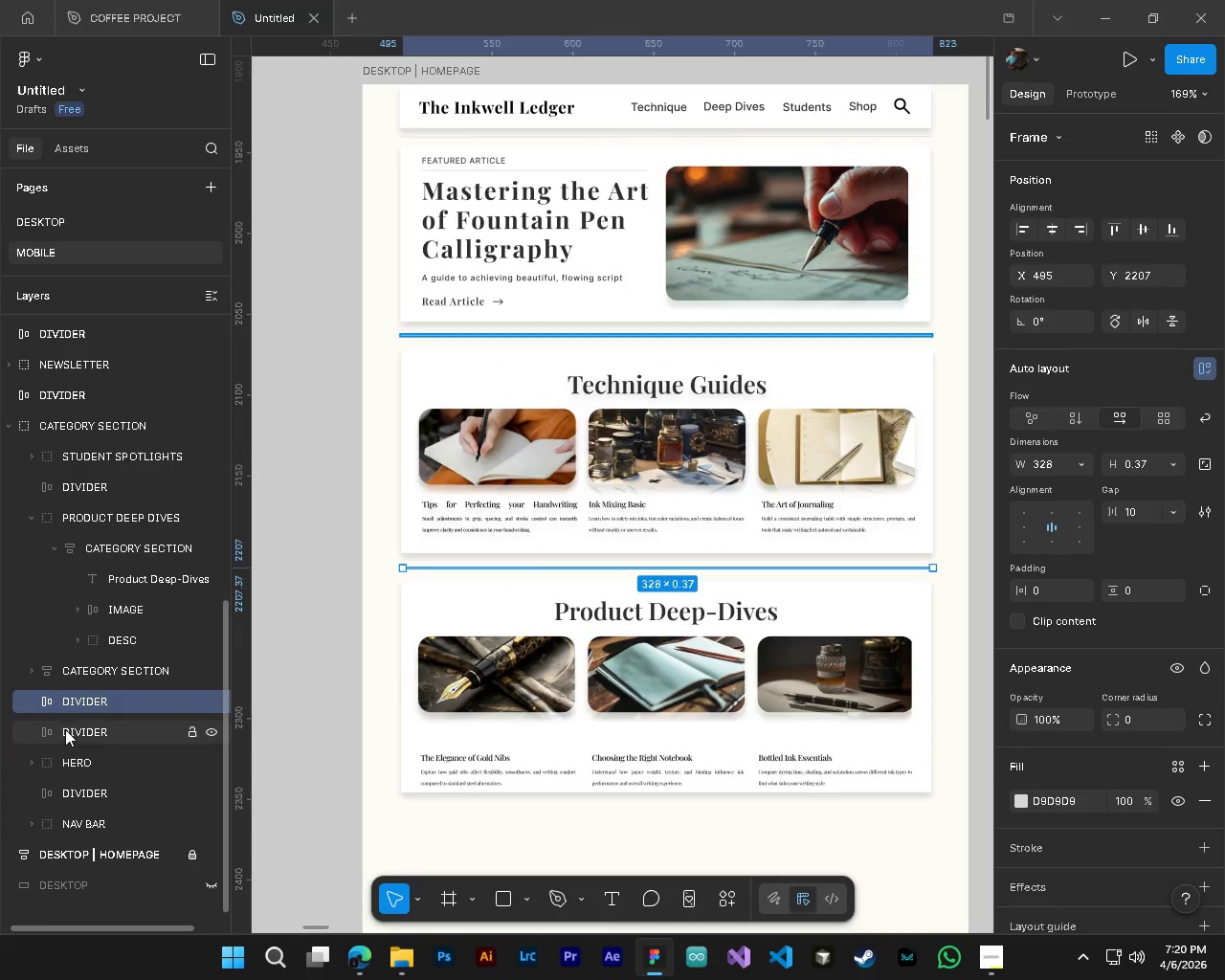 
left_click([65, 729])
 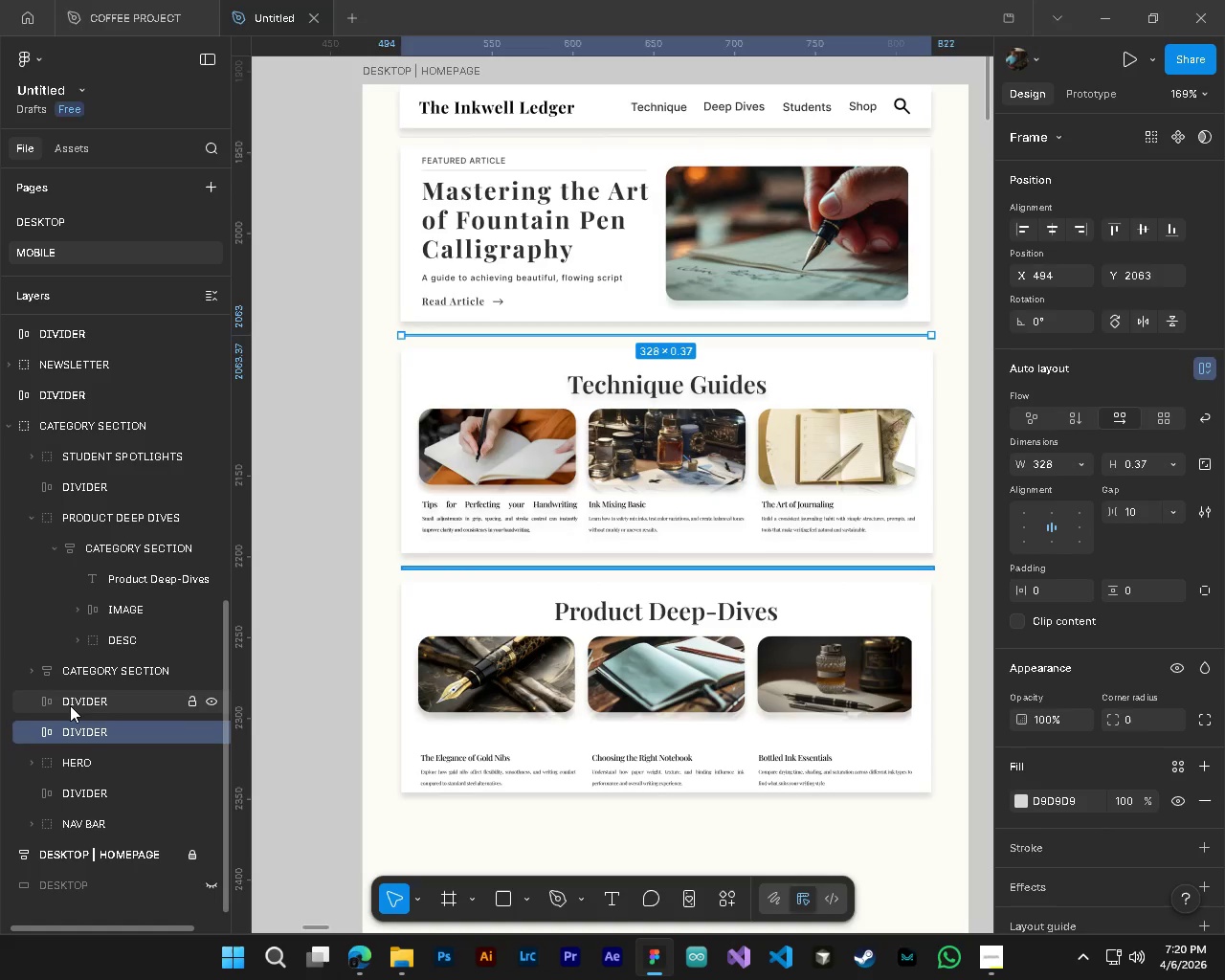 
left_click_drag(start_coordinate=[70, 705], to_coordinate=[70, 697])
 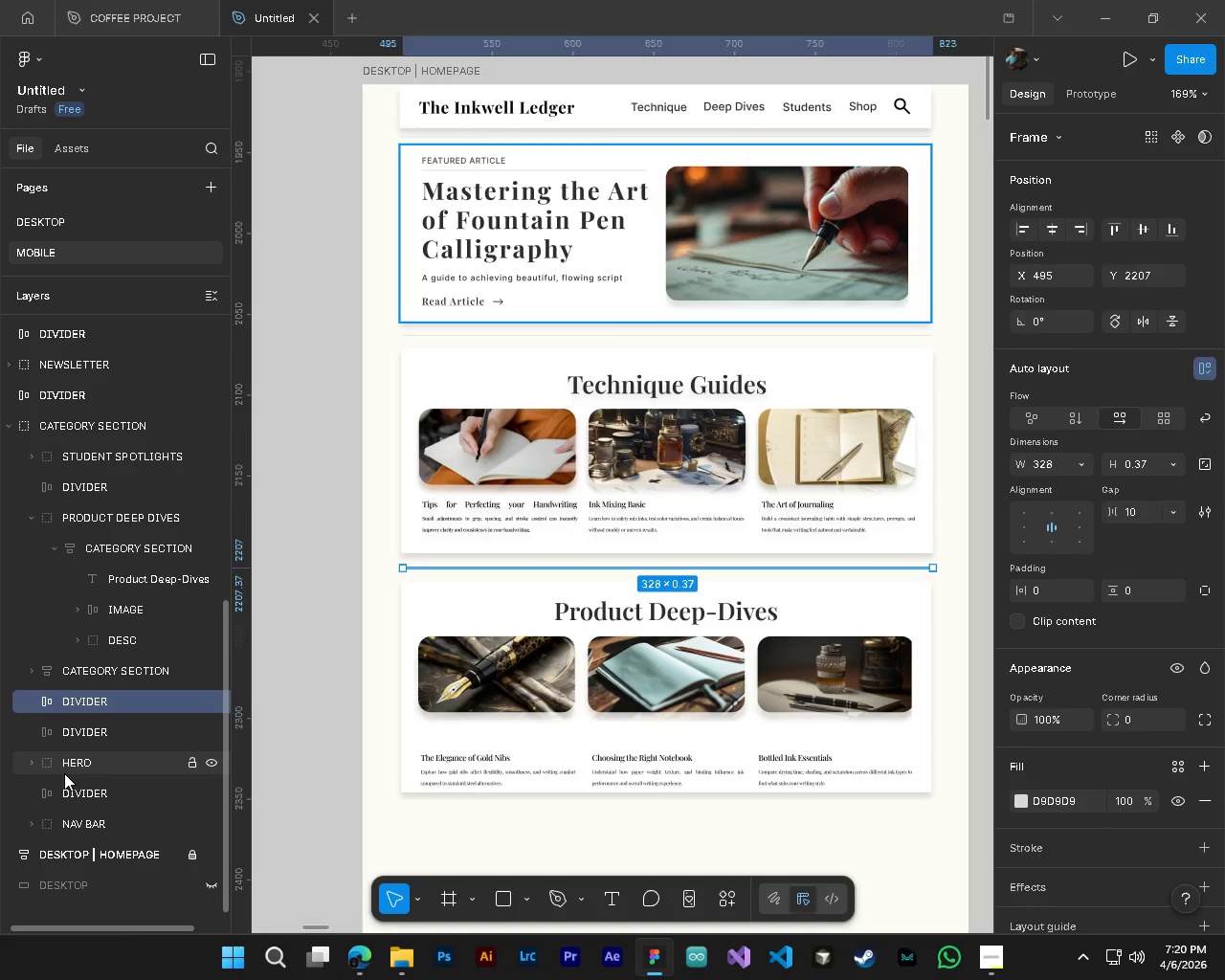 
hold_key(key=AltLeft, duration=0.56)
hold_key(key=ControlLeft, duration=0.53)
scroll: coordinate [70, 775], scroll_direction: down, amount: 4.0
 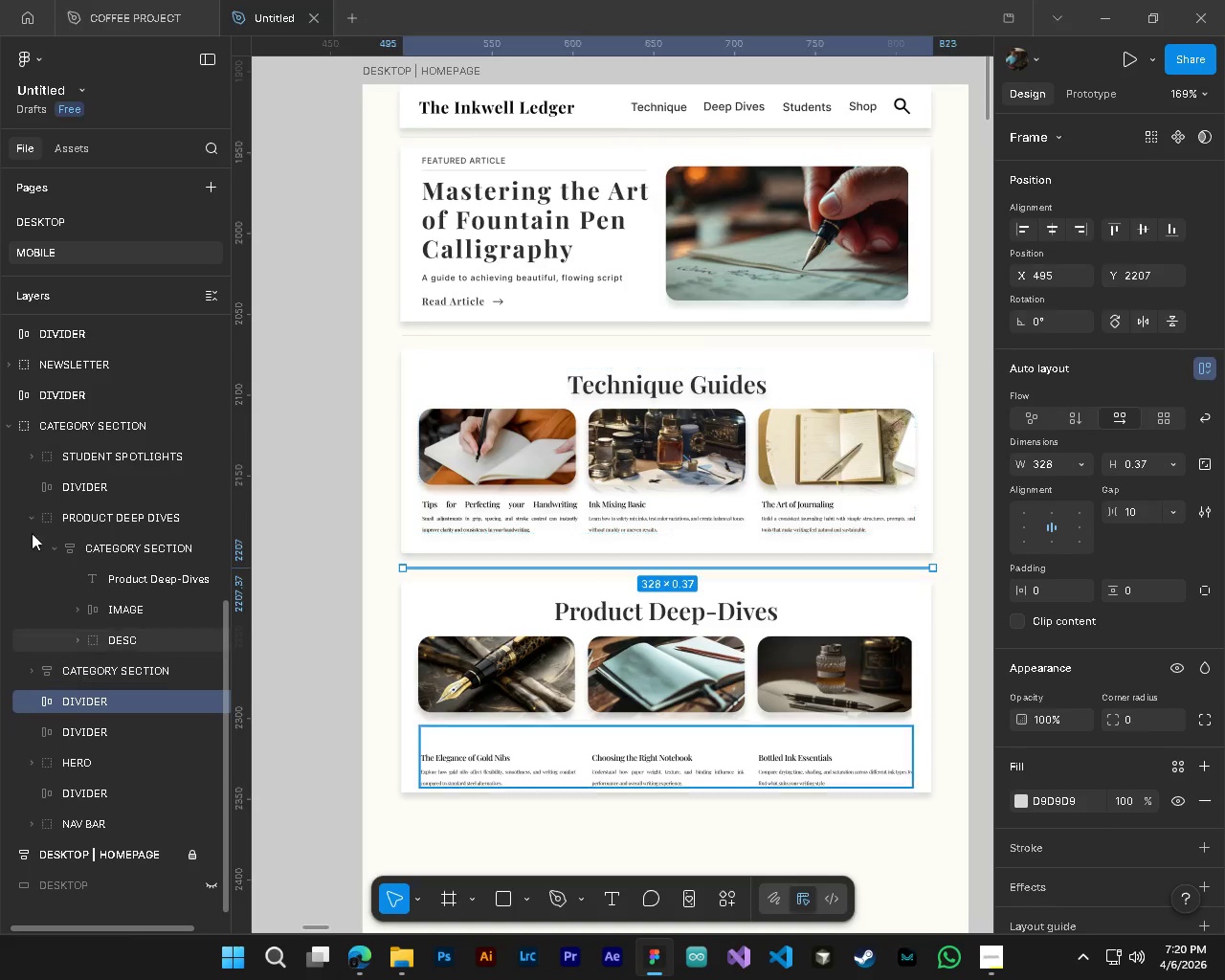 
left_click([6, 425])
 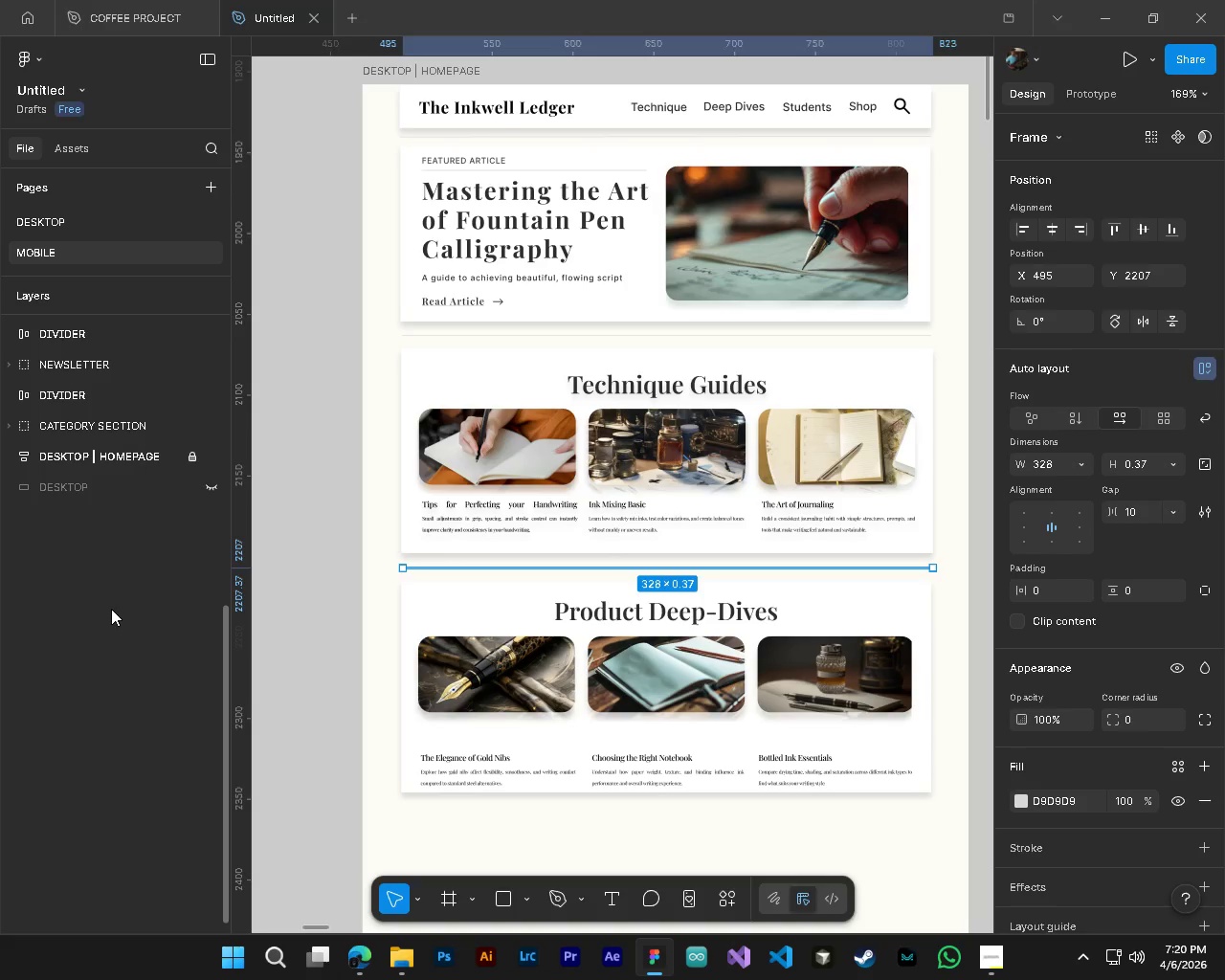 
scroll: coordinate [111, 609], scroll_direction: up, amount: 3.0
 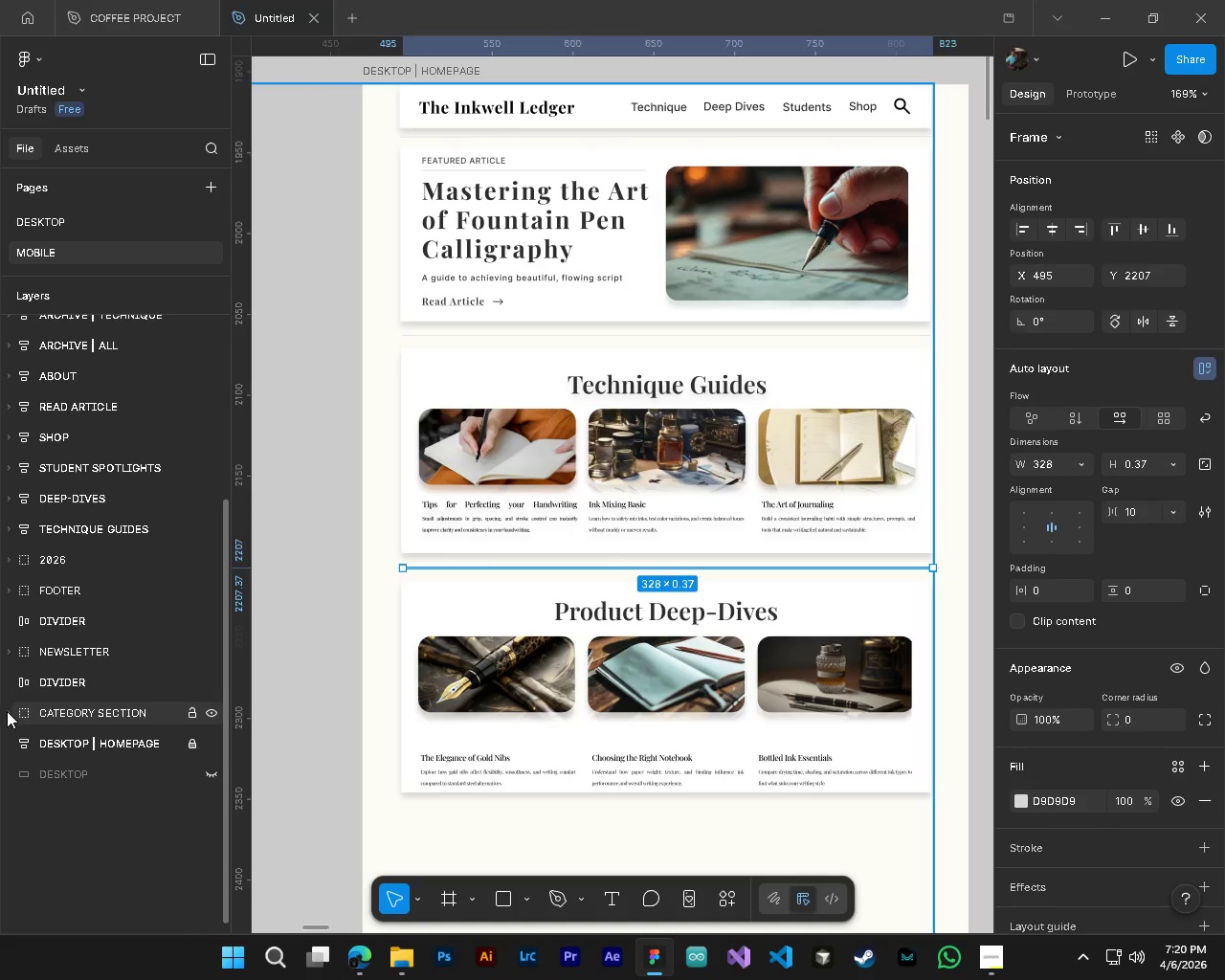 
left_click([9, 710])
 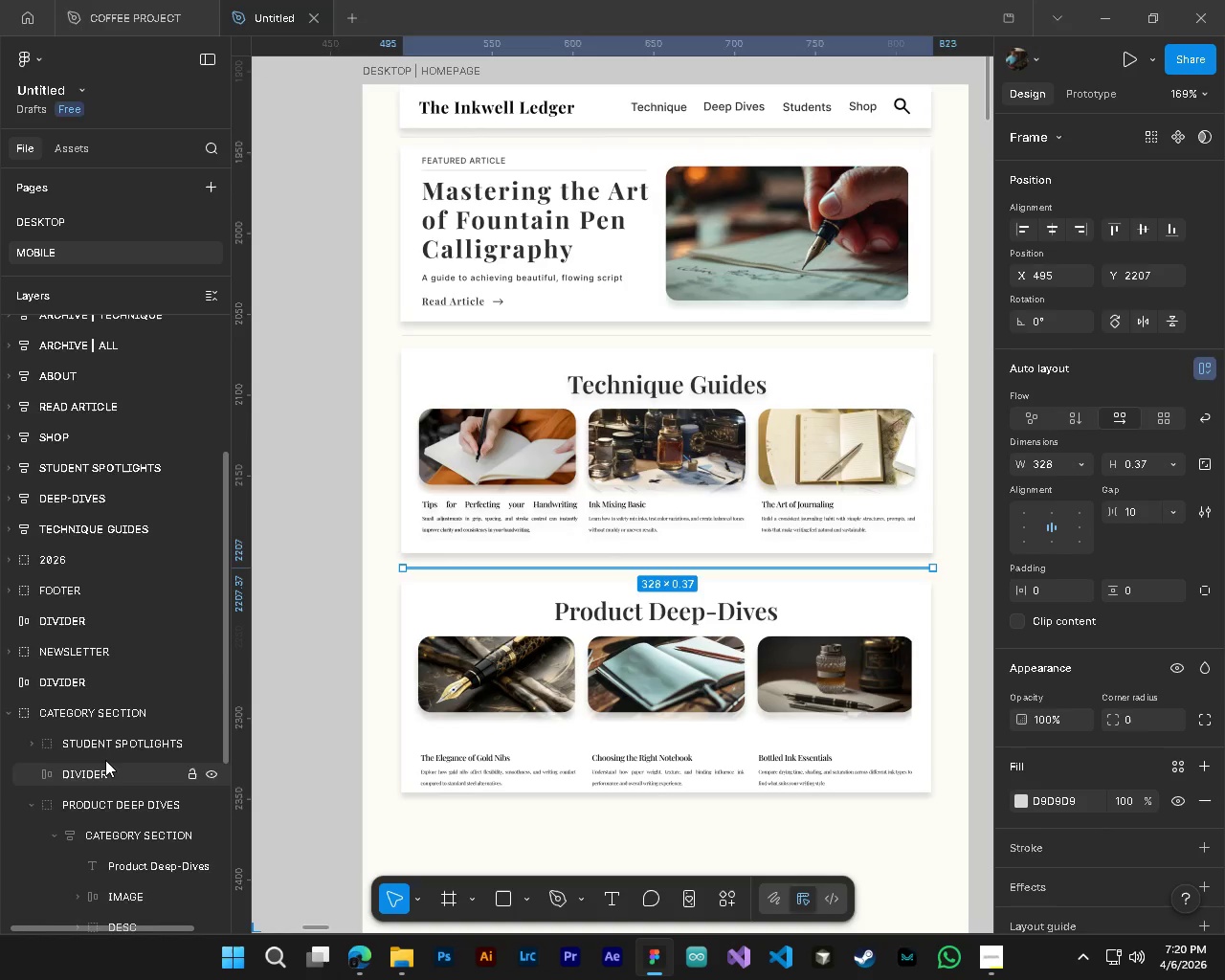 
scroll: coordinate [105, 760], scroll_direction: down, amount: 2.0
 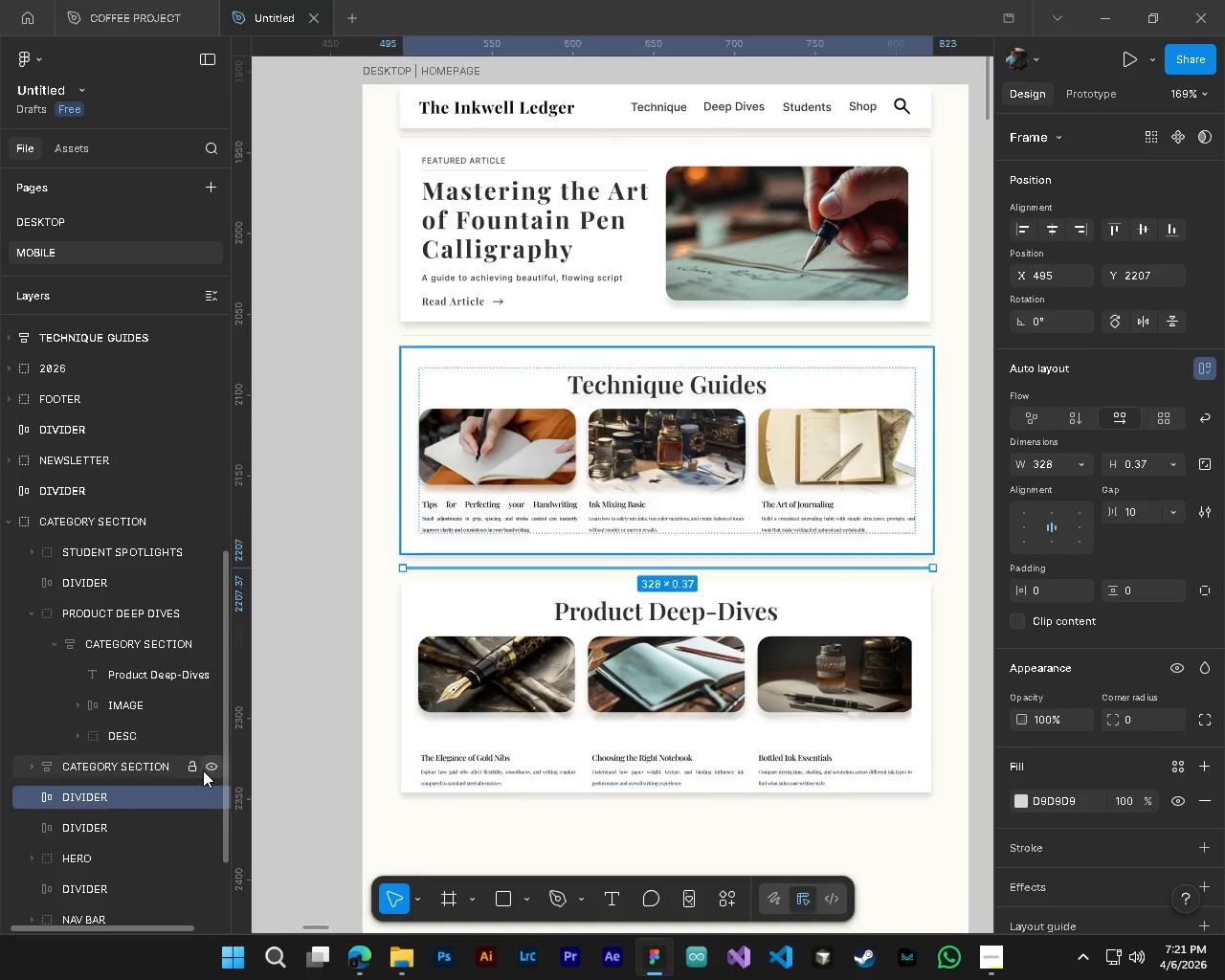 
wait(7.37)
 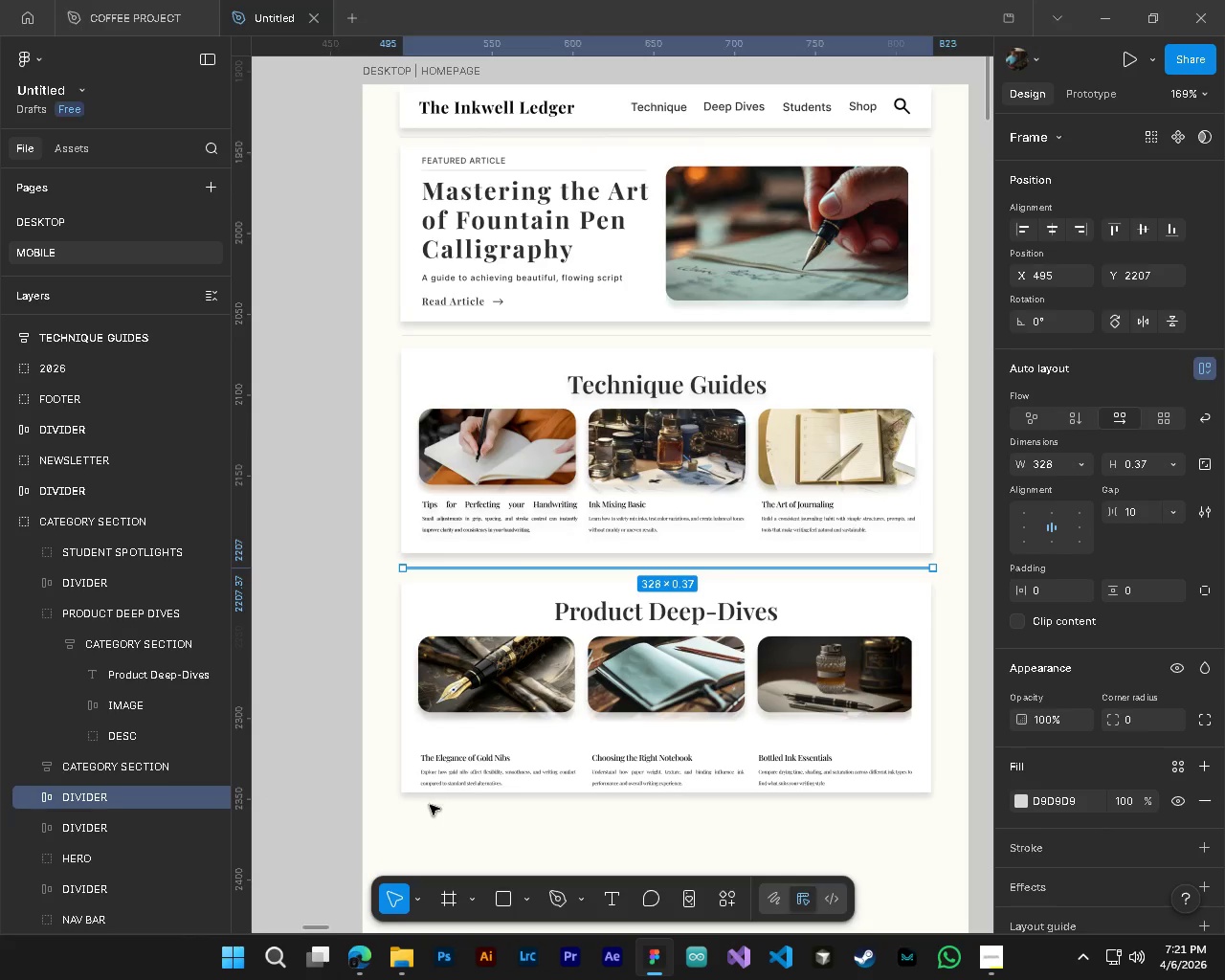 
hold_key(key=ControlLeft, duration=1.95)
 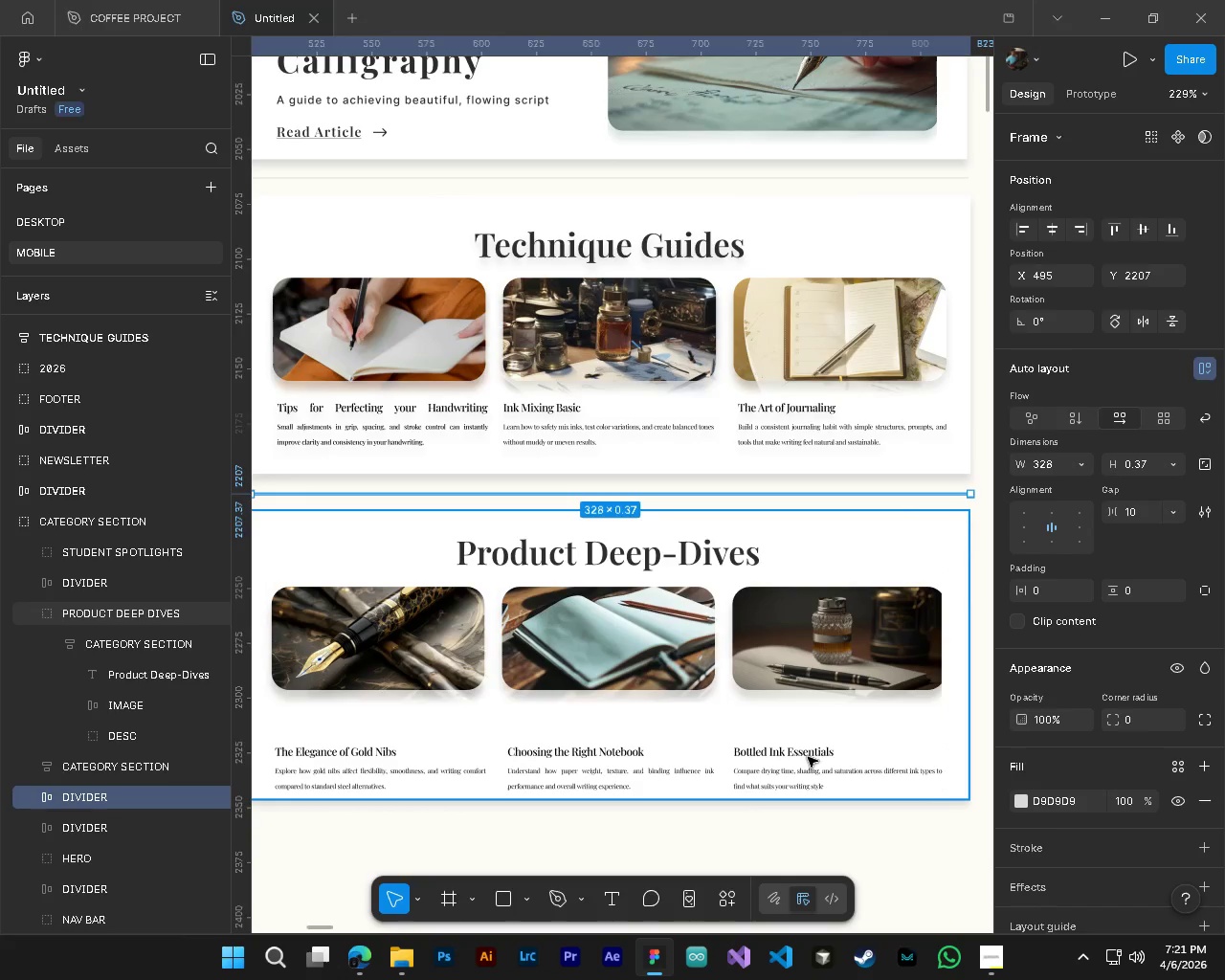 
key(Alt+Control+AltLeft)
 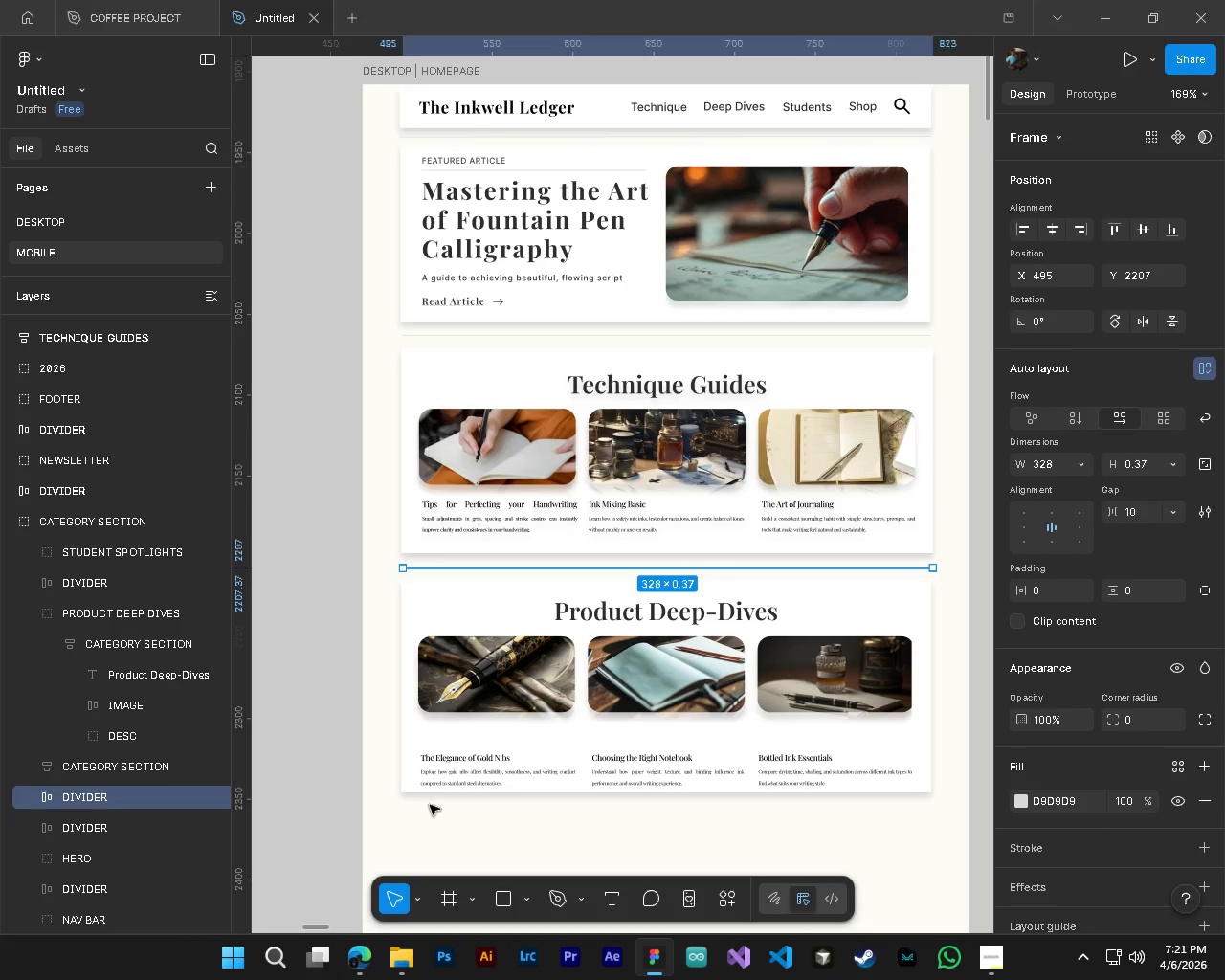 
hold_key(key=AltLeft, duration=1.5)
 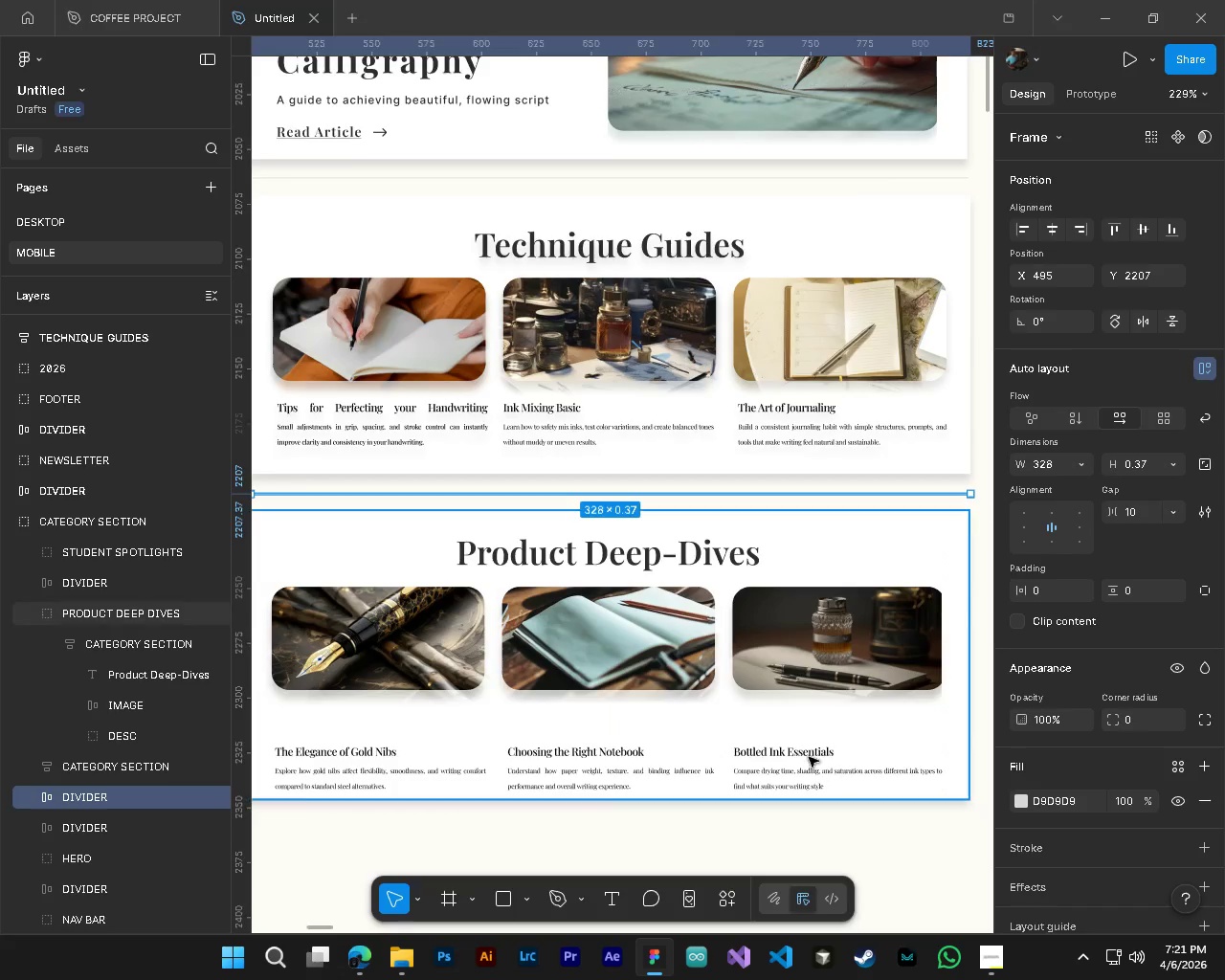 
hold_key(key=AltLeft, duration=0.41)
scroll: coordinate [829, 772], scroll_direction: up, amount: 3.0
 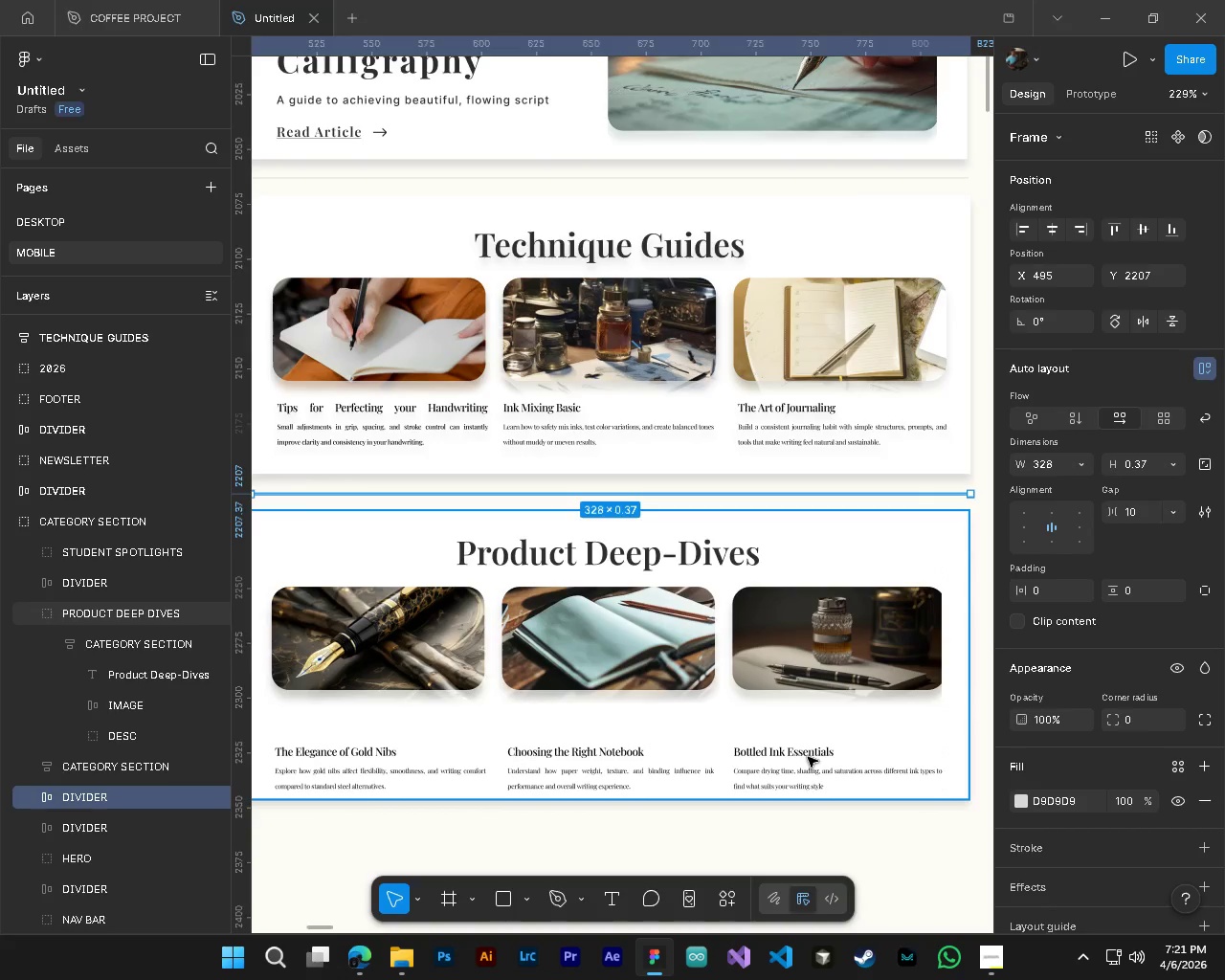 
hold_key(key=ShiftLeft, duration=0.48)
scroll: coordinate [808, 757], scroll_direction: up, amount: 3.0
 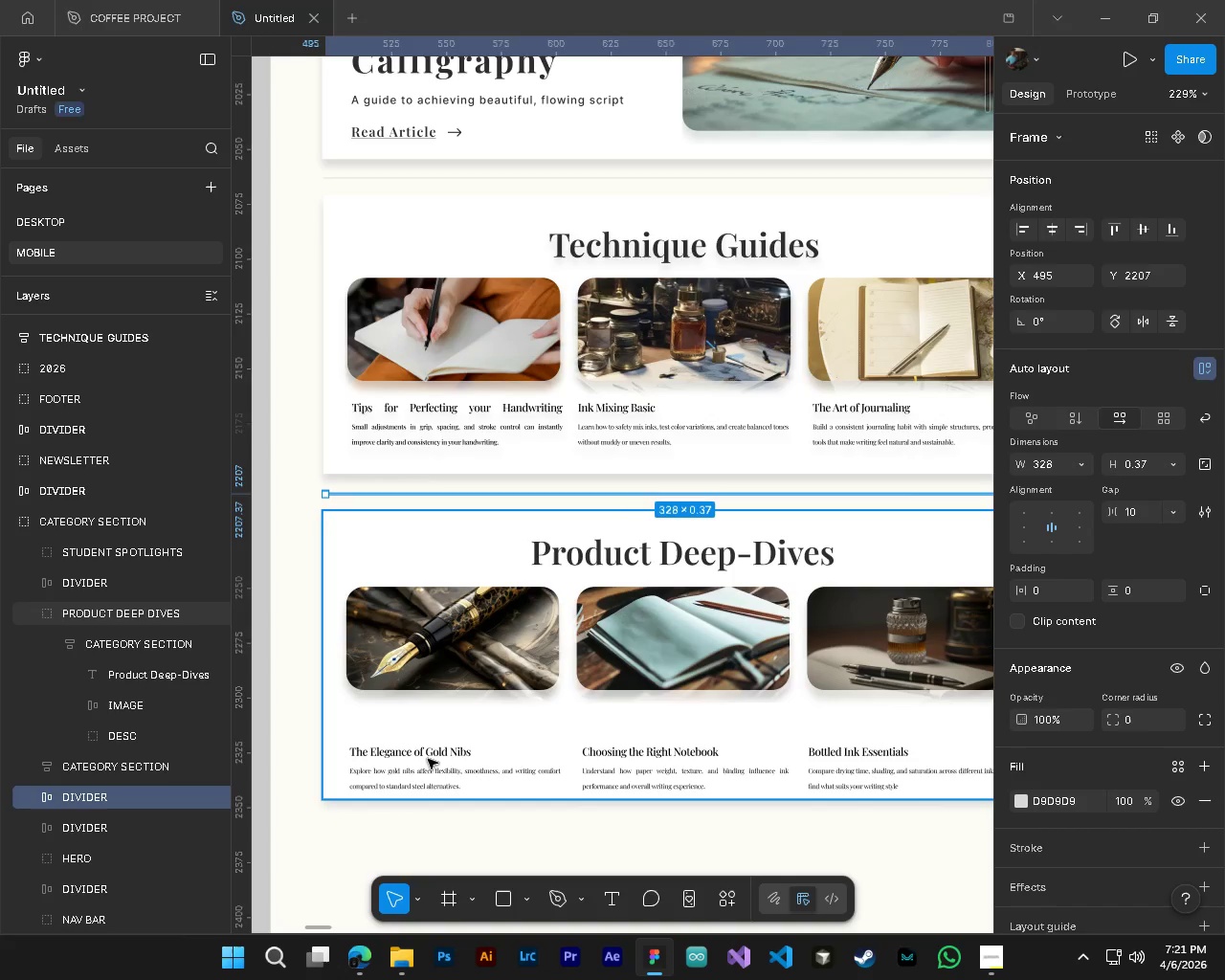 
hold_key(key=ControlLeft, duration=0.67)
 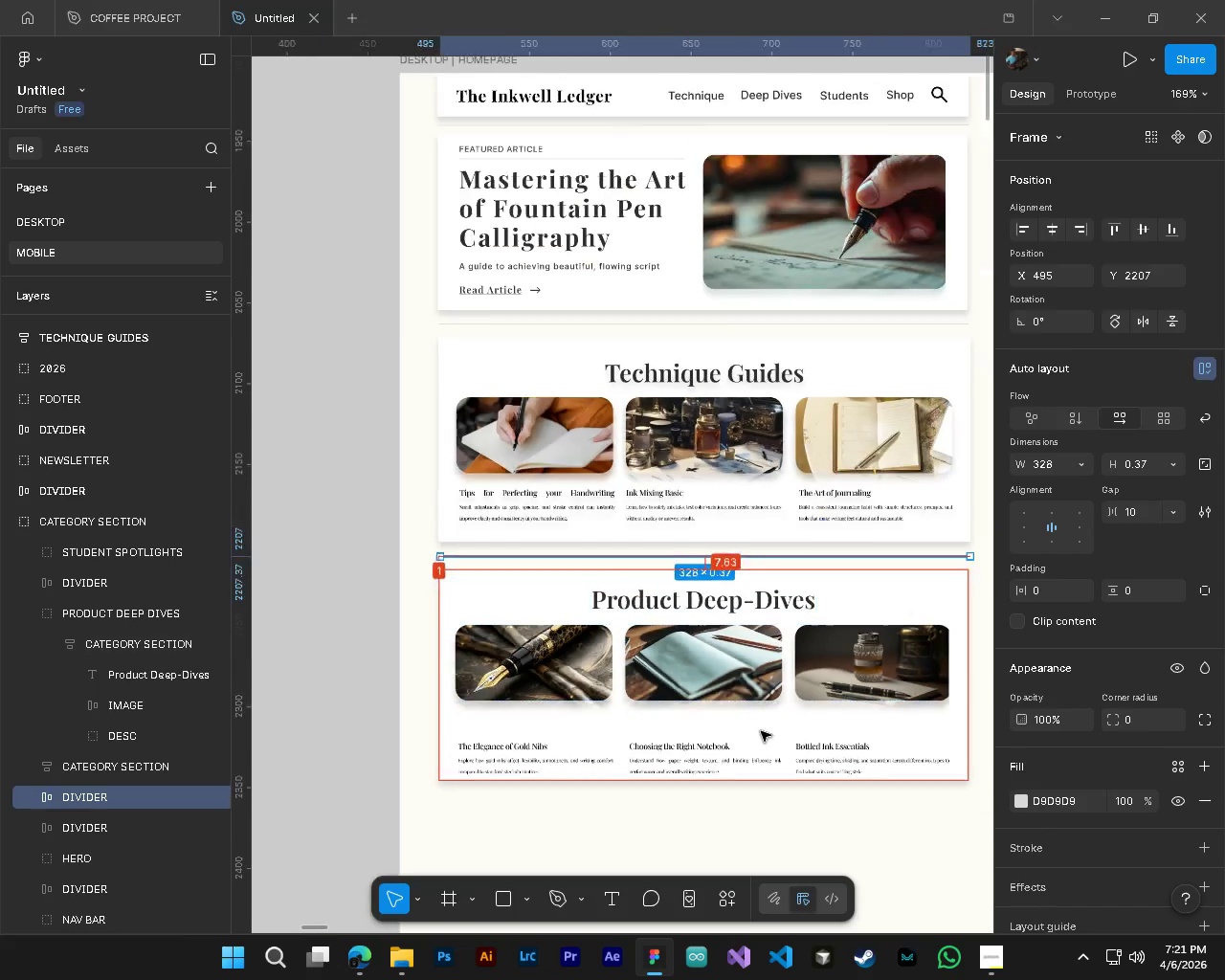 
key(Alt+Control+AltLeft)
 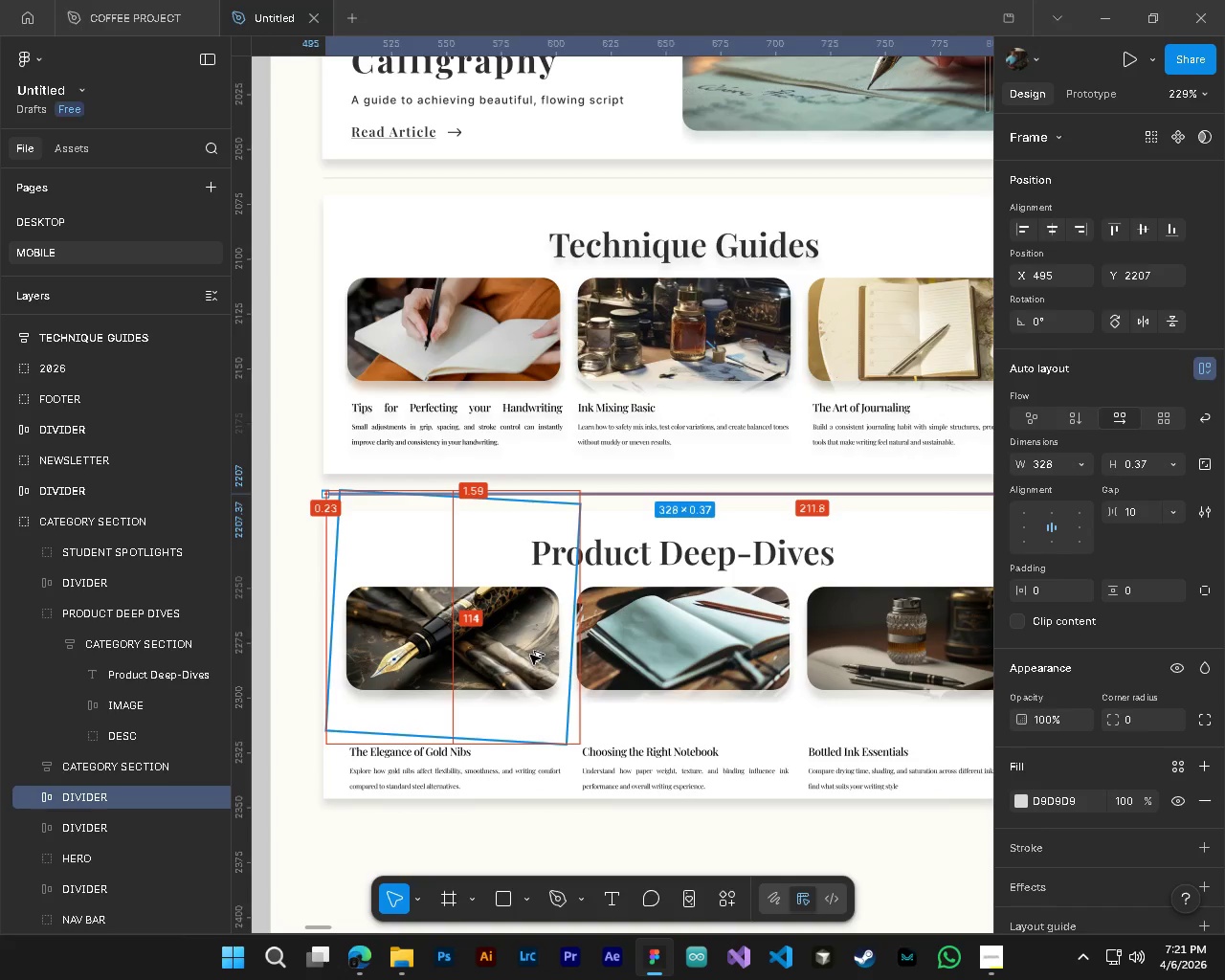 
hold_key(key=AltLeft, duration=0.36)
 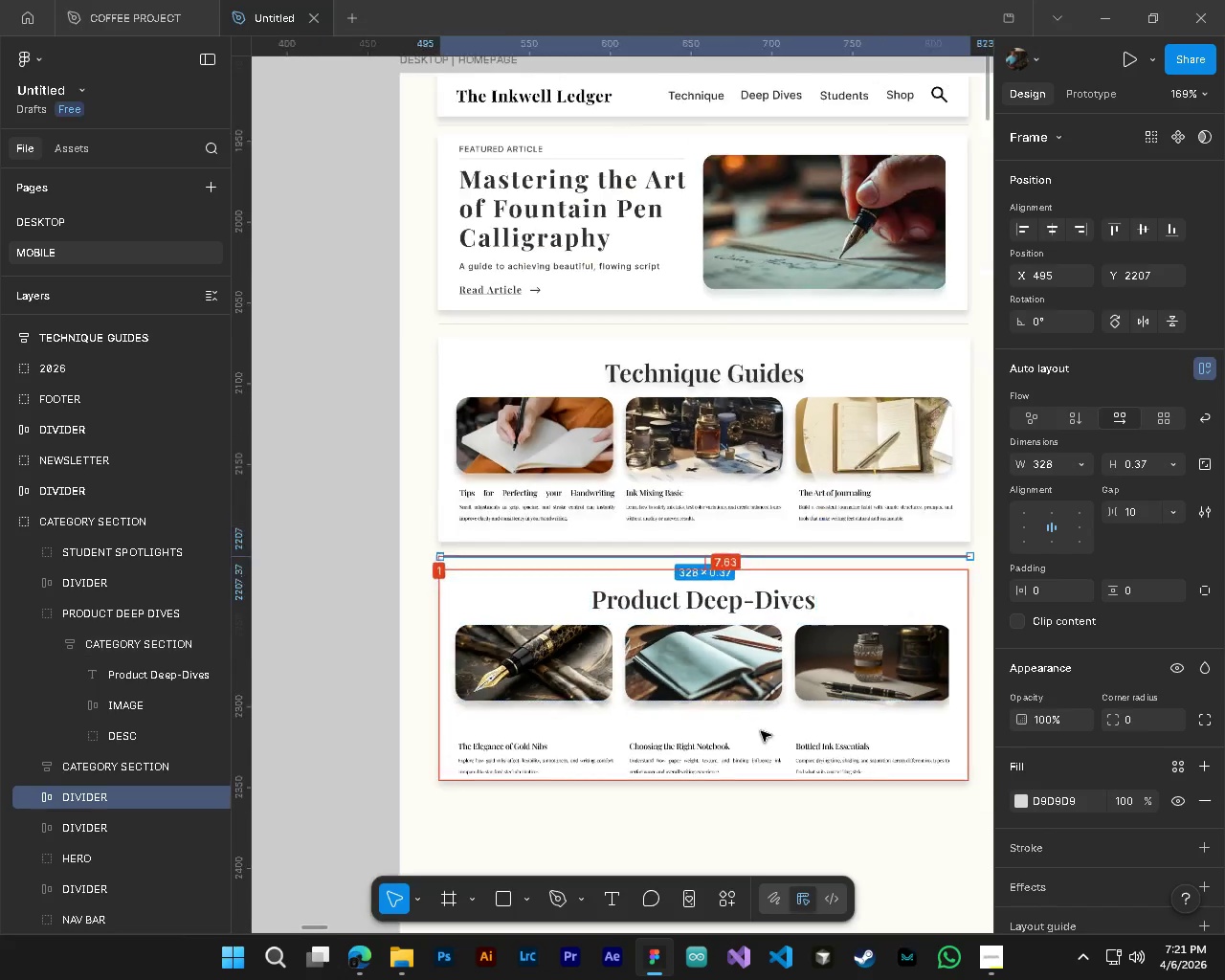 
key(Control+ControlLeft)
 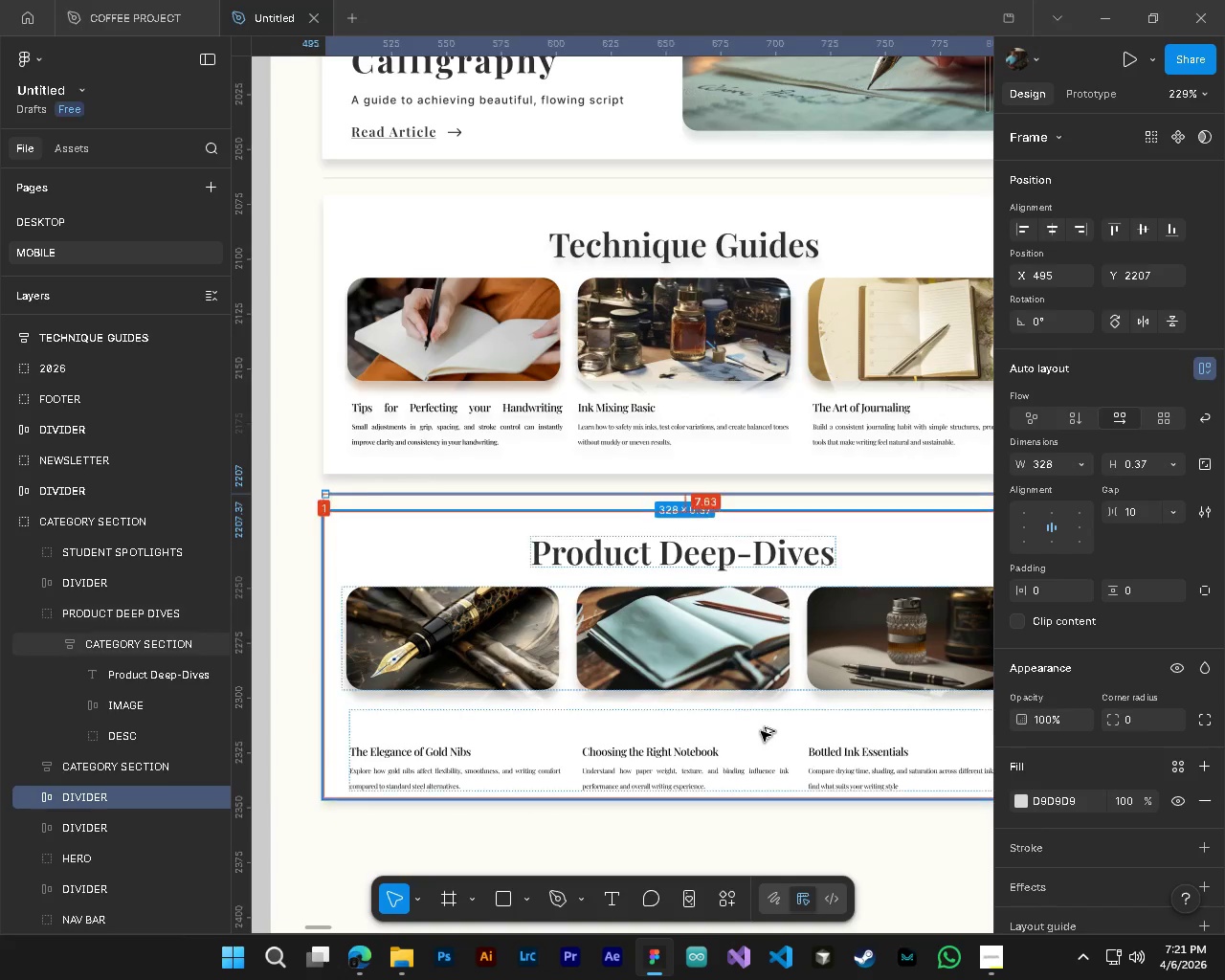 
key(Alt+Control+AltLeft)
 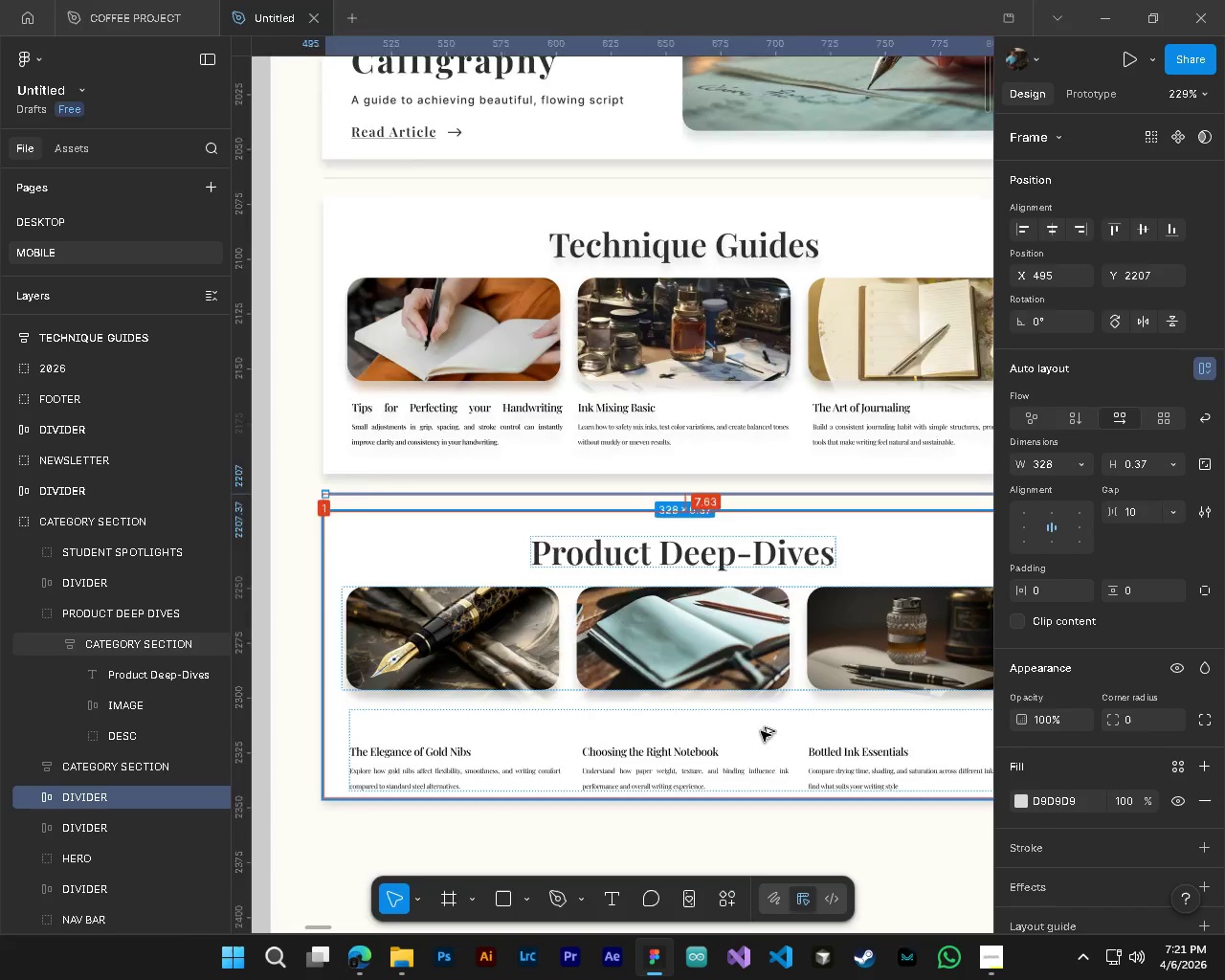 
scroll: coordinate [530, 655], scroll_direction: none, amount: 0.0
 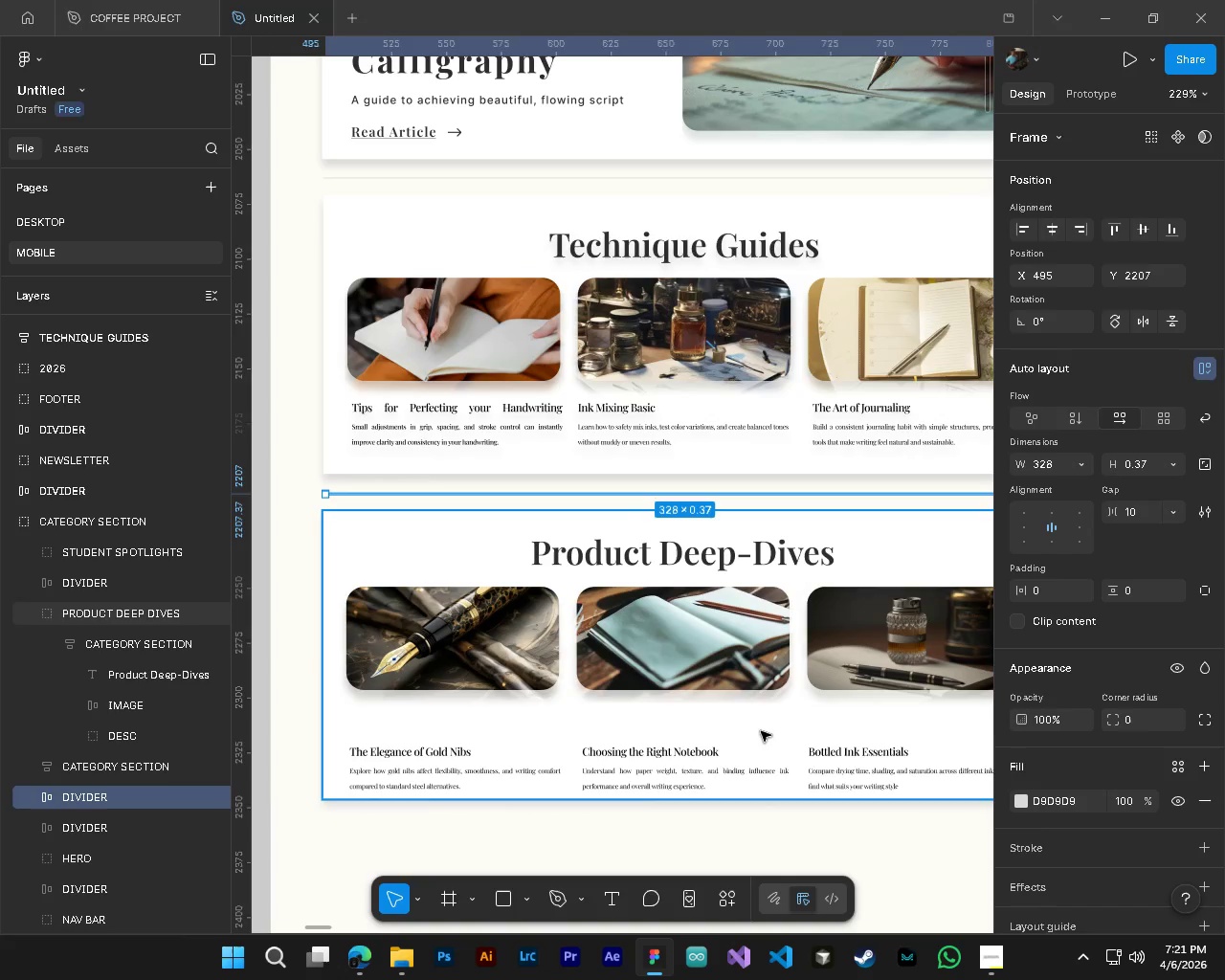 
key(Control+ControlLeft)
 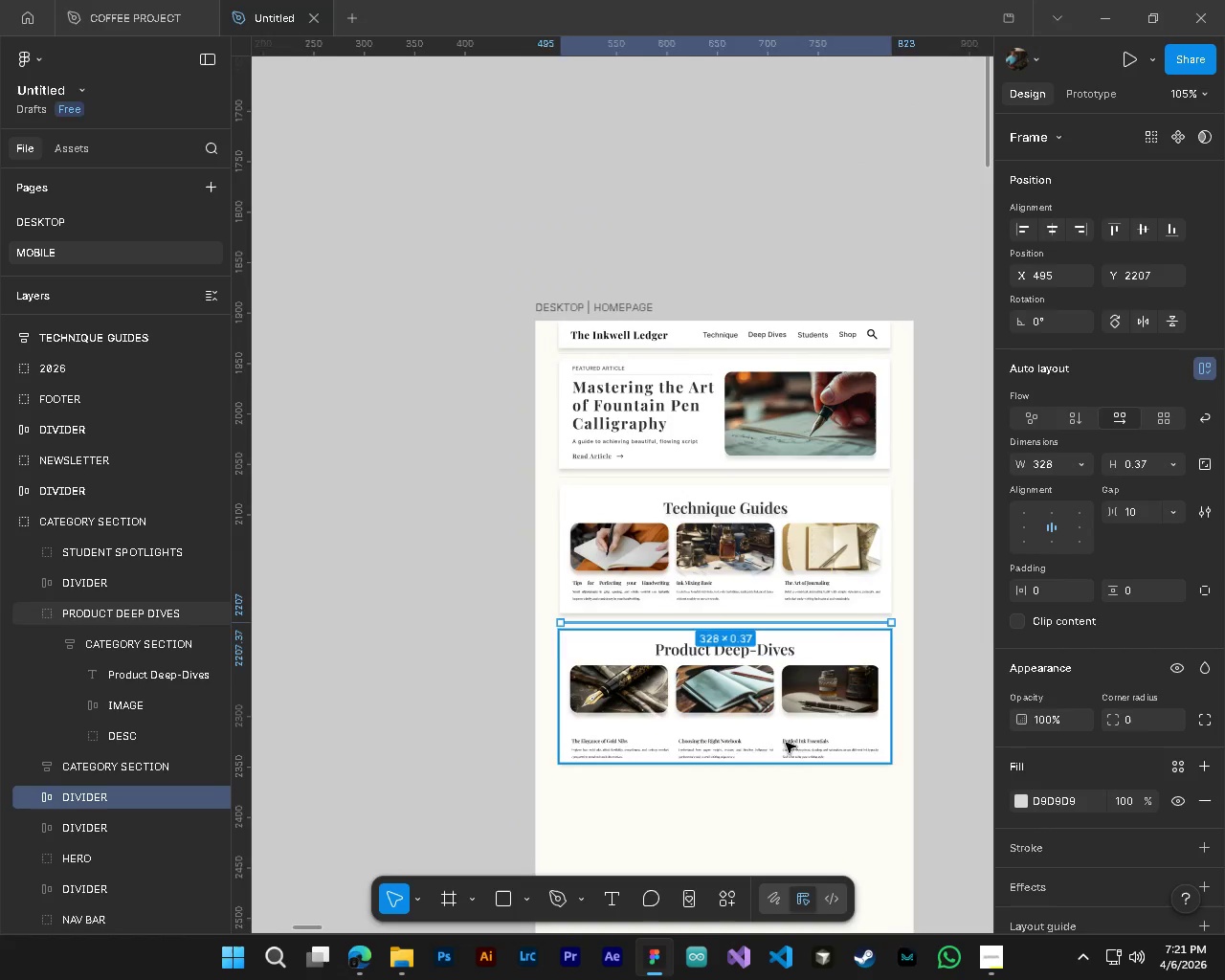 
key(Alt+Control+AltLeft)
 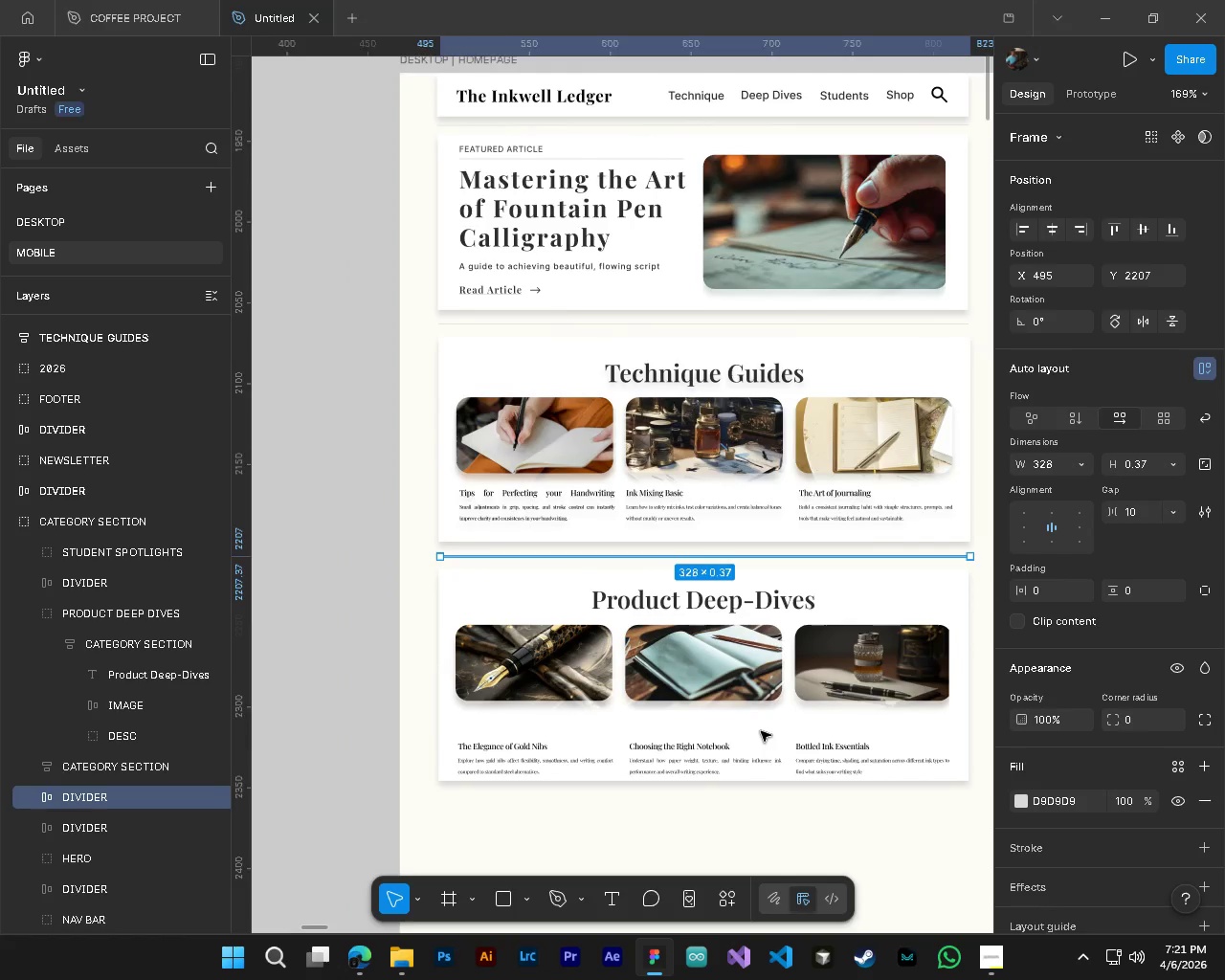 
scroll: coordinate [761, 731], scroll_direction: down, amount: 3.0
 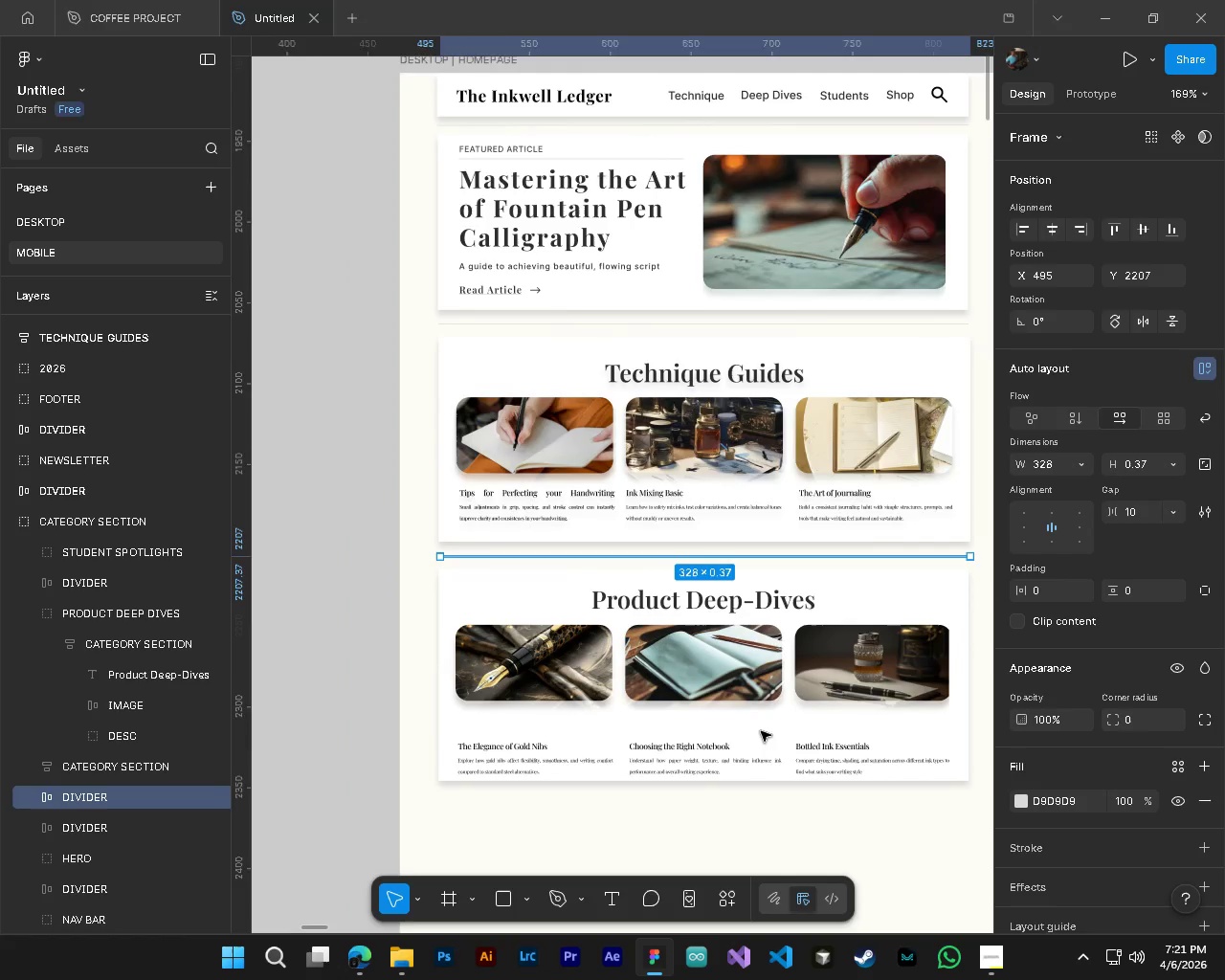 
hold_key(key=ShiftLeft, duration=0.31)
scroll: coordinate [786, 743], scroll_direction: down, amount: 6.0
 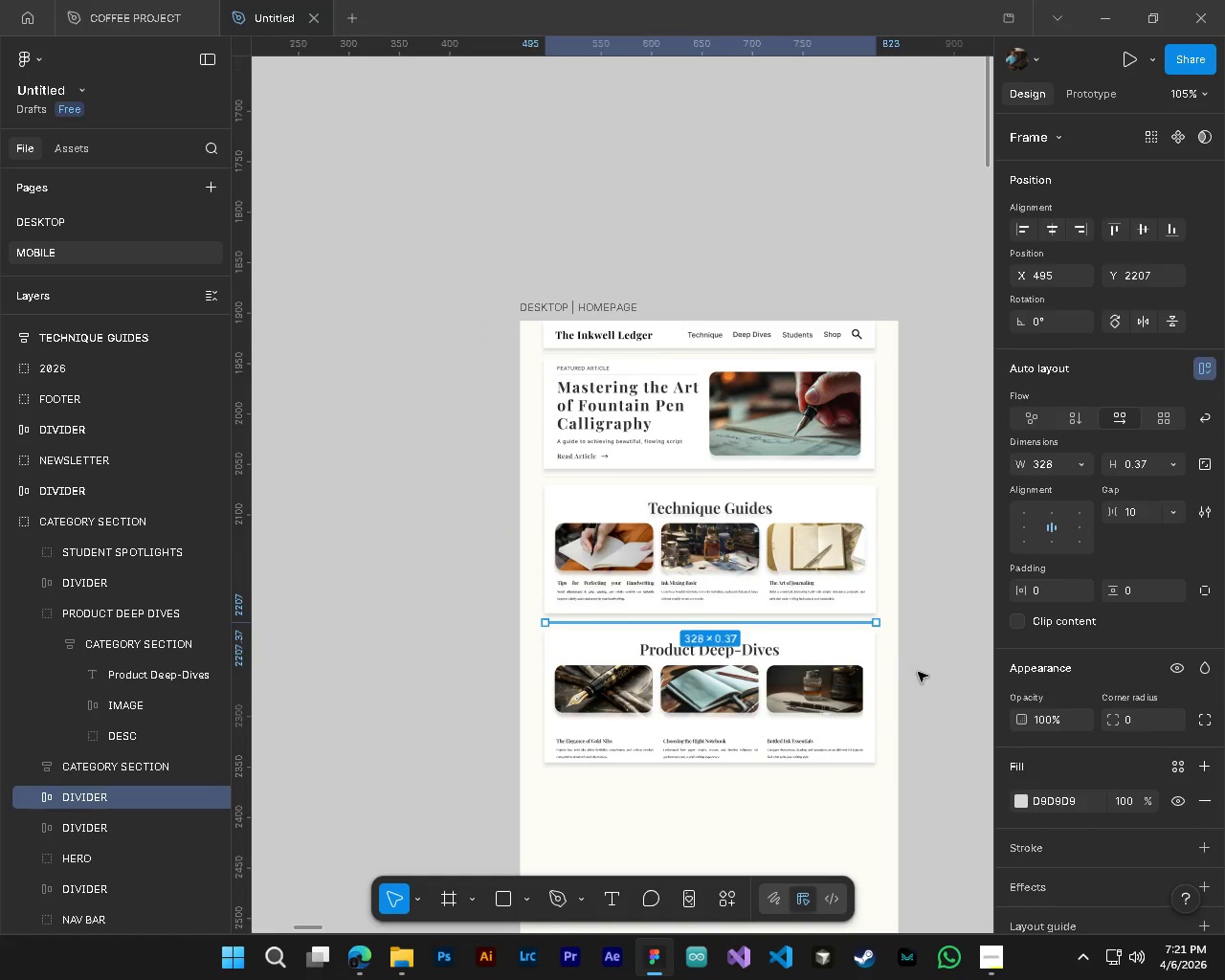 
left_click([920, 671])
 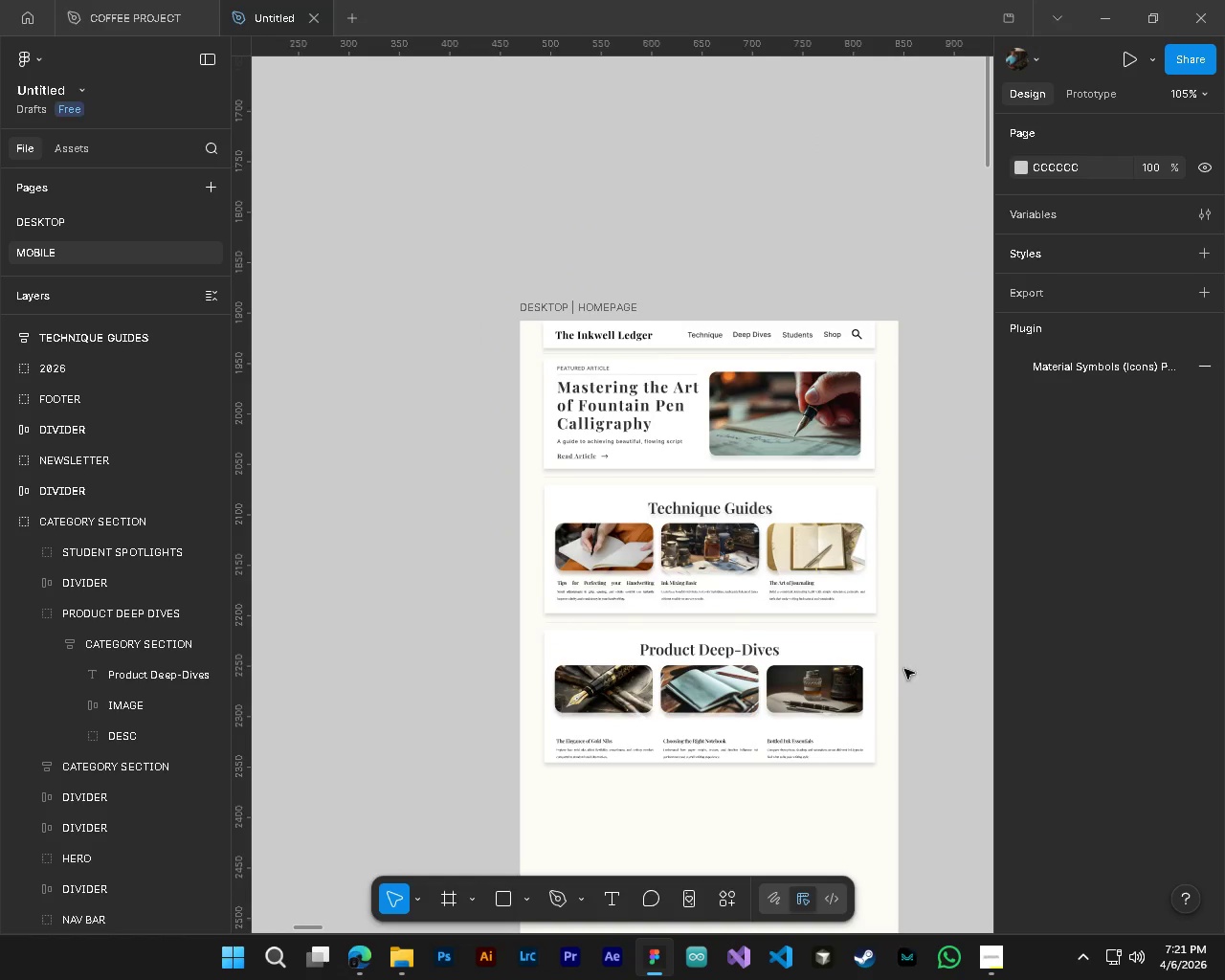 
hold_key(key=ControlLeft, duration=1.5)
hold_key(key=AltLeft, duration=1.49)
scroll: coordinate [656, 648], scroll_direction: up, amount: 7.0
 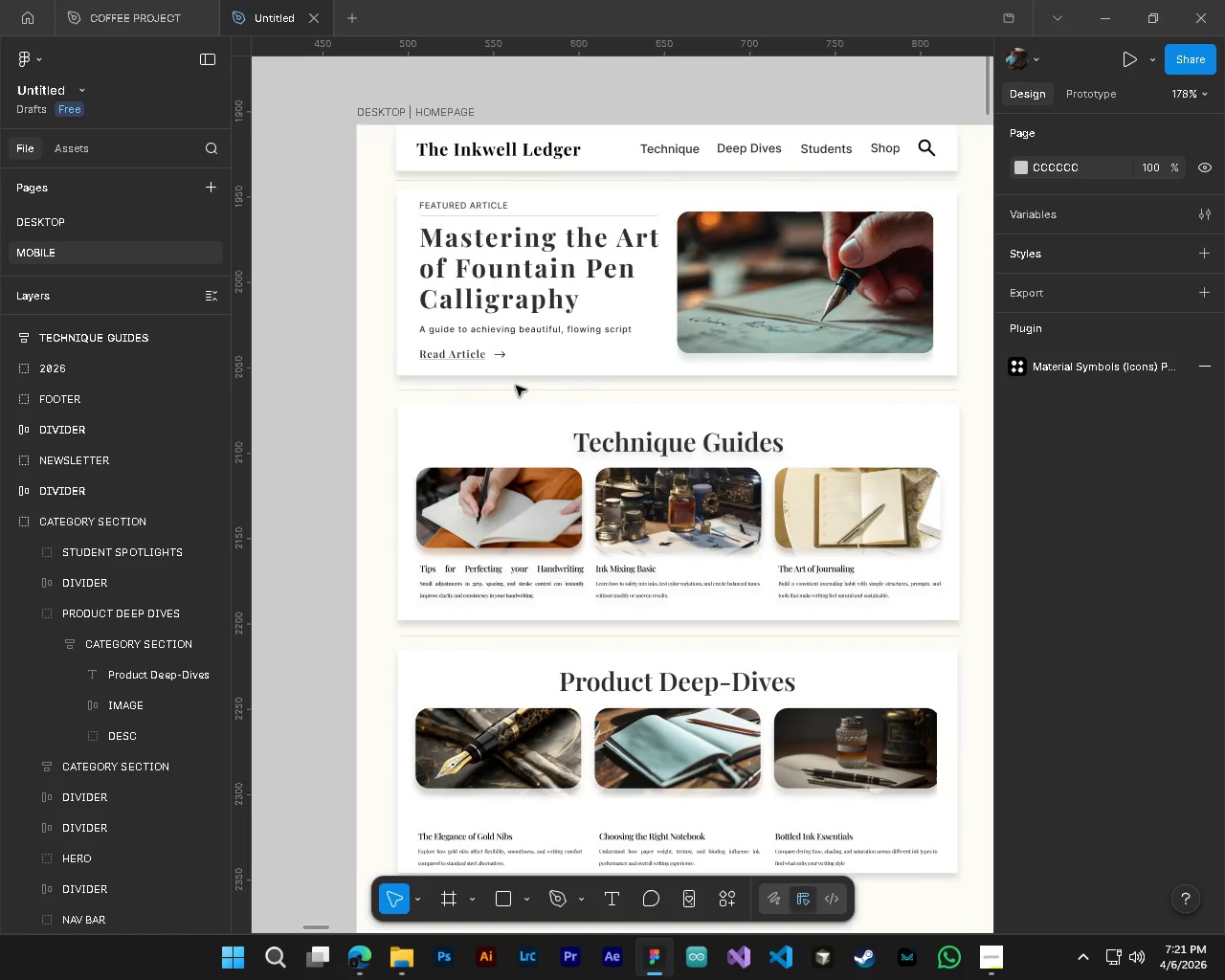 
hold_key(key=ControlLeft, duration=2.98)
hold_key(key=AltLeft, duration=1.5)
scroll: coordinate [516, 395], scroll_direction: up, amount: 3.0
 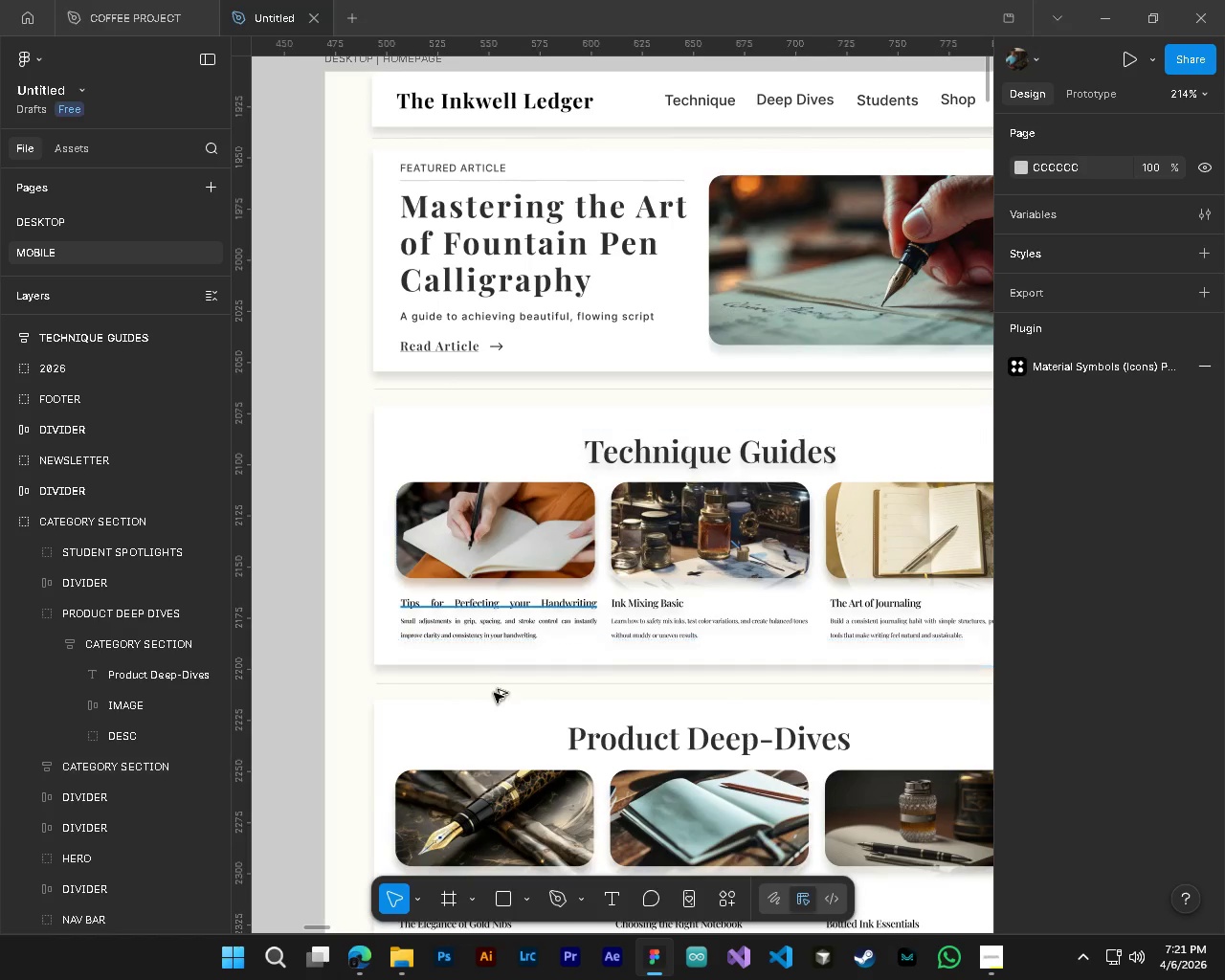 
hold_key(key=AltLeft, duration=1.44)
 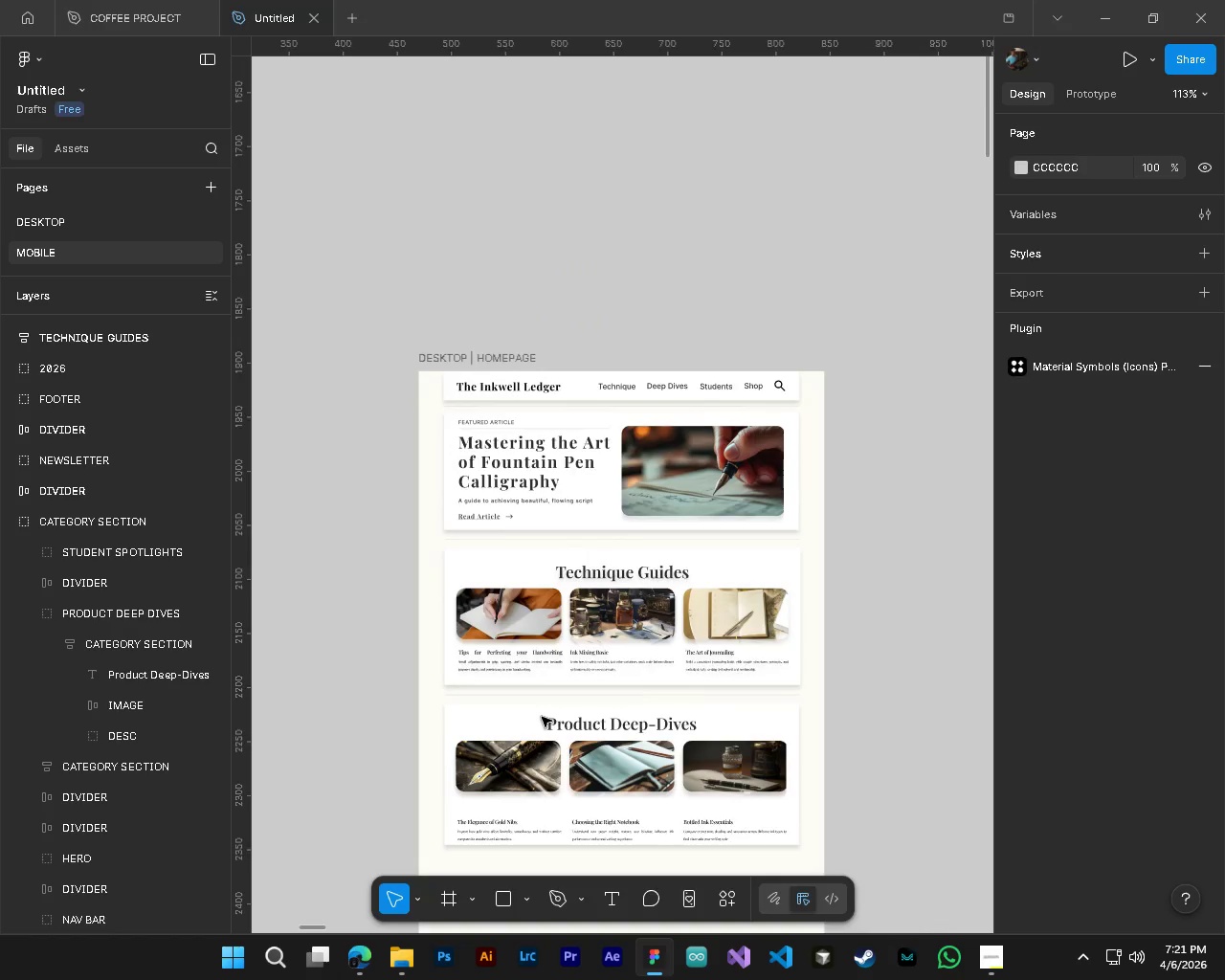 
key(Alt+AltLeft)
 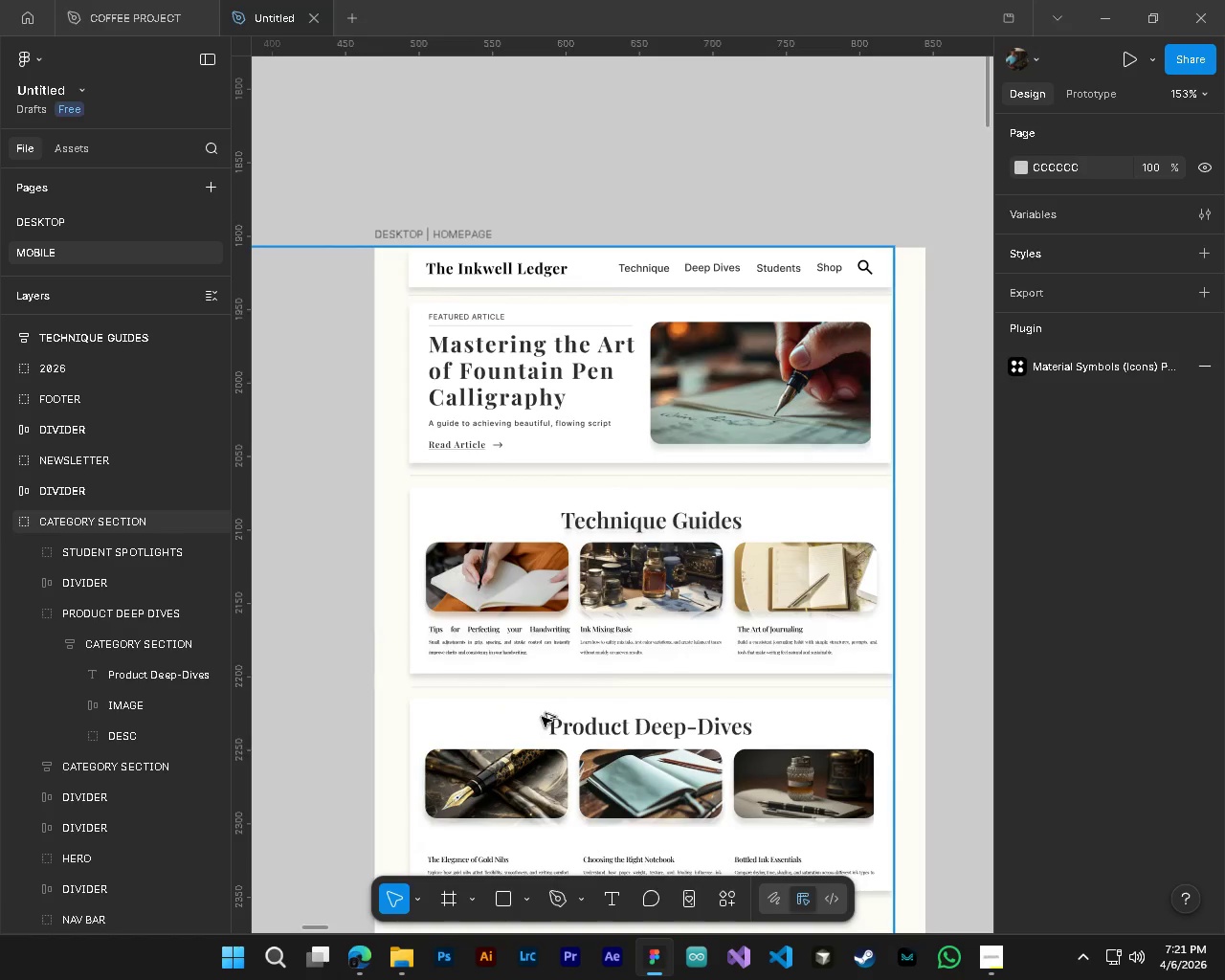 
key(Alt+Control+ControlLeft)
 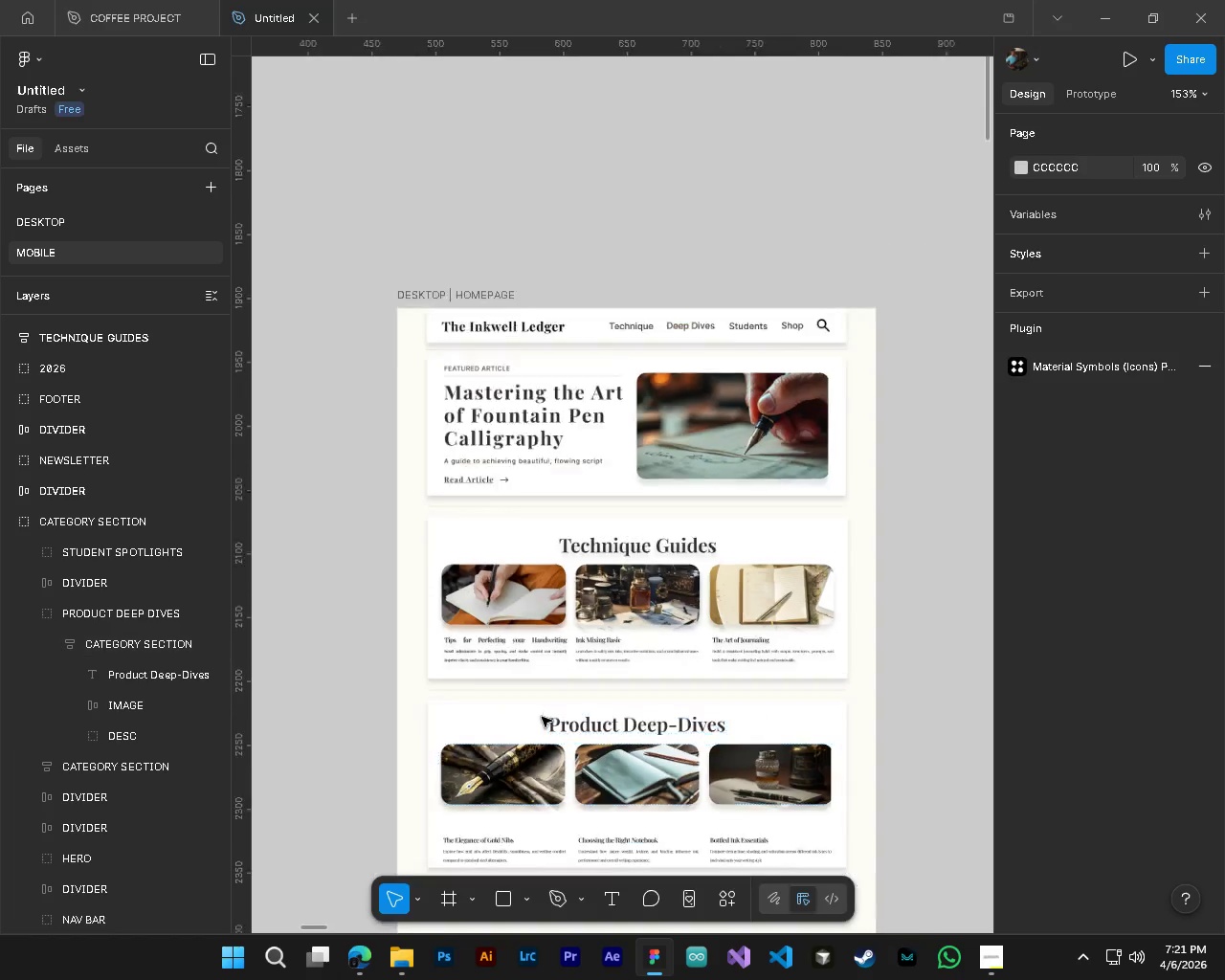 
scroll: coordinate [501, 696], scroll_direction: down, amount: 2.0
 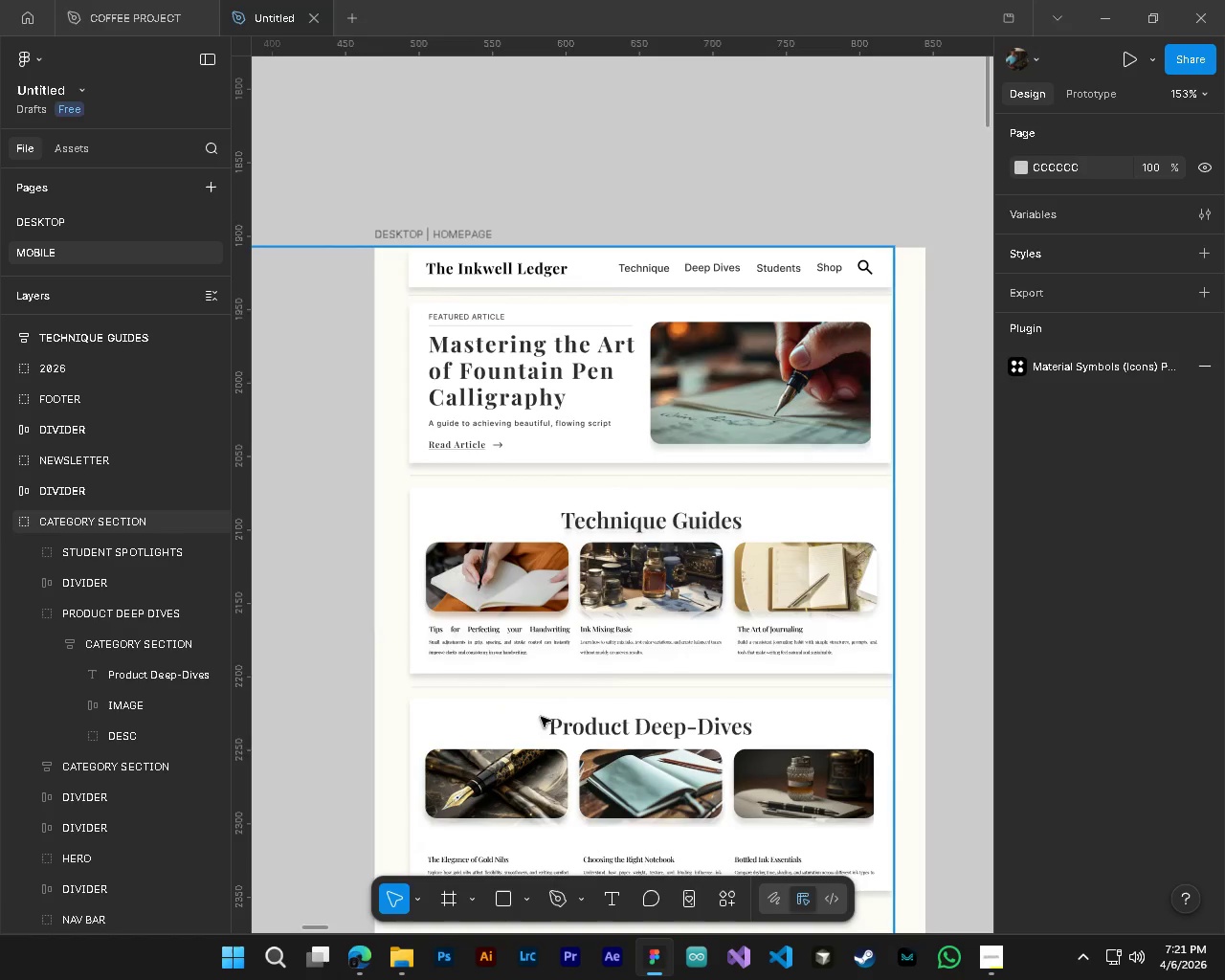 
hold_key(key=ControlLeft, duration=2.17)
 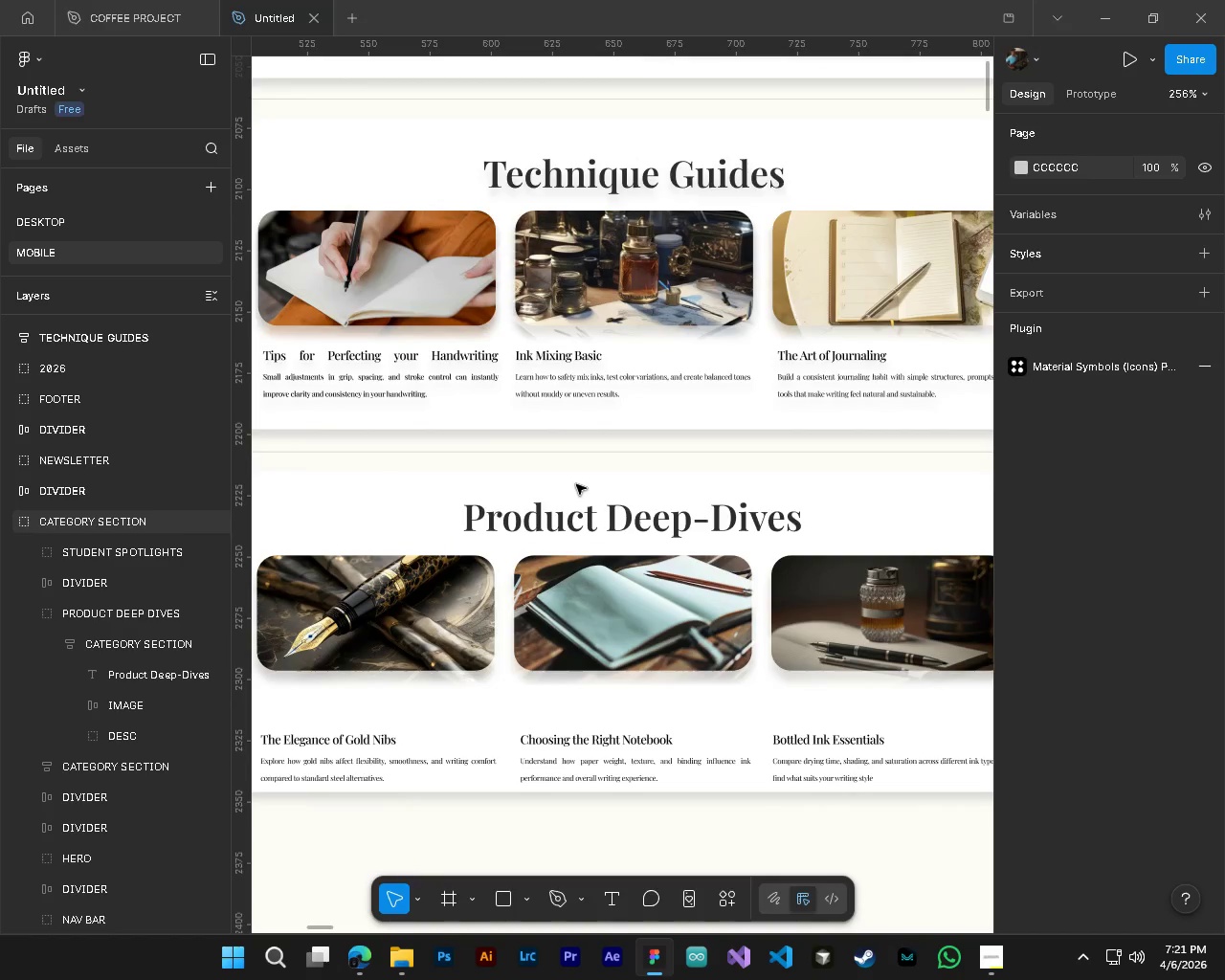 
hold_key(key=AltLeft, duration=1.5)
 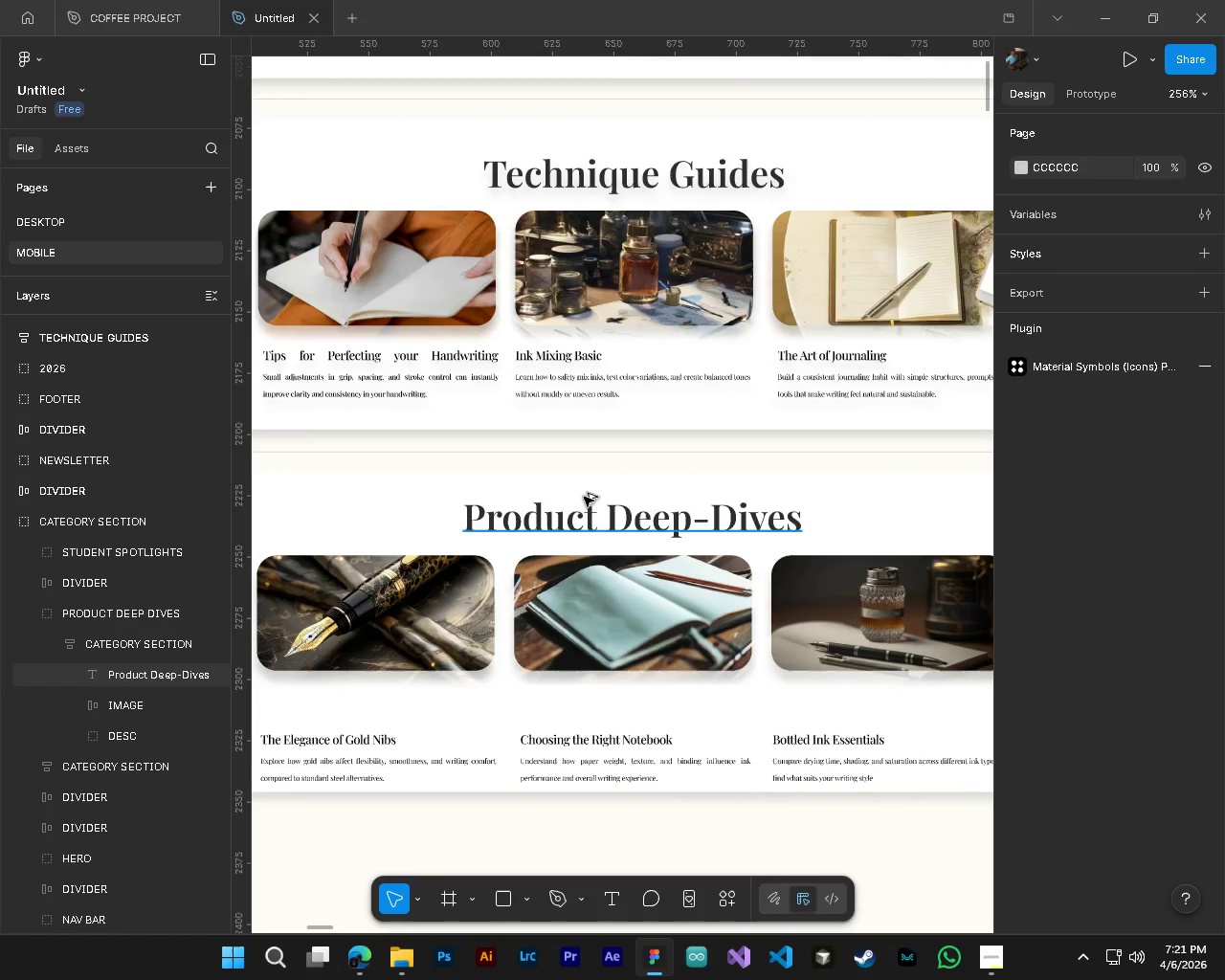 
scroll: coordinate [542, 717], scroll_direction: down, amount: 7.0
 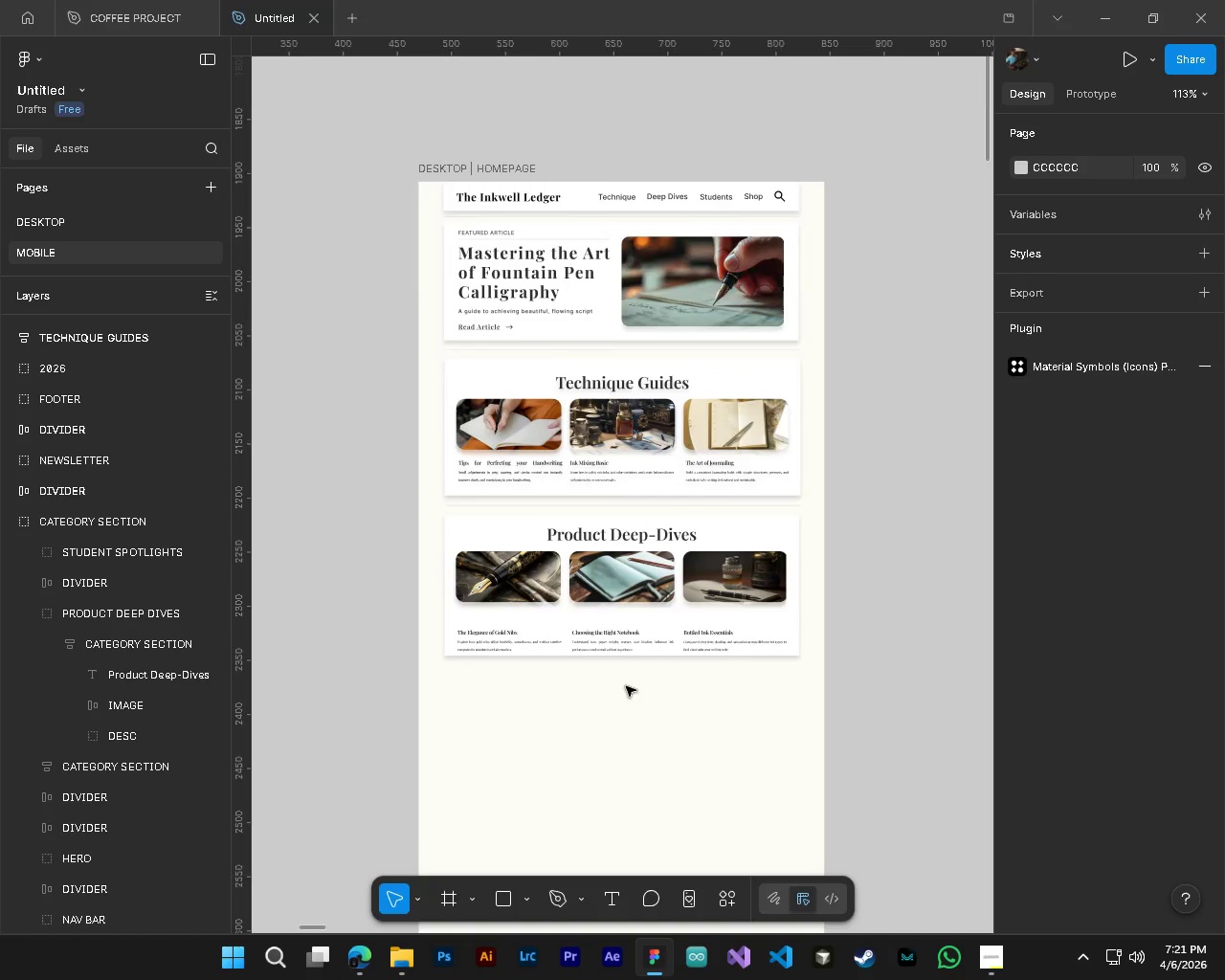 
scroll: coordinate [611, 563], scroll_direction: up, amount: 4.0
 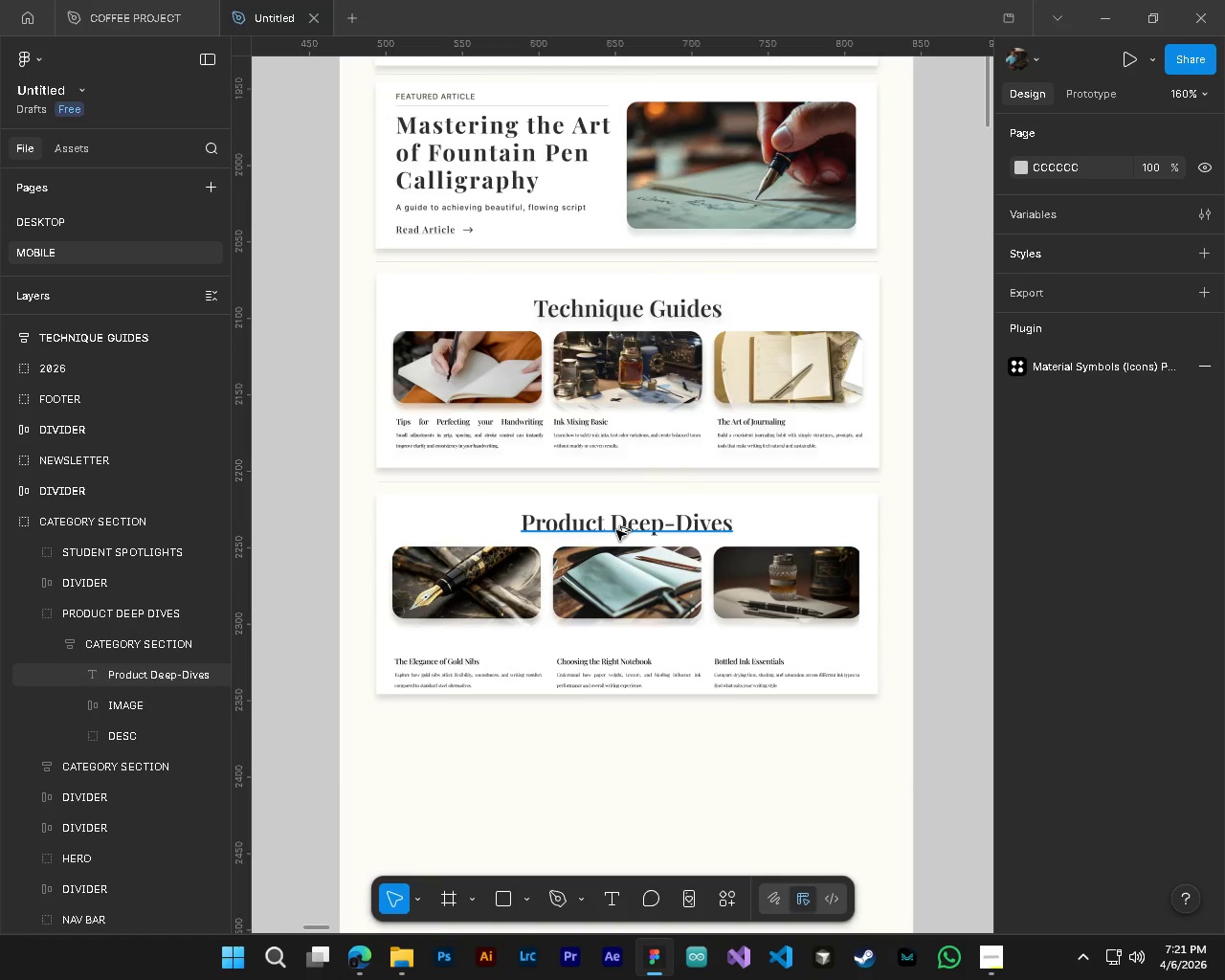 
hold_key(key=AltLeft, duration=0.62)
scroll: coordinate [616, 530], scroll_direction: up, amount: 4.0
 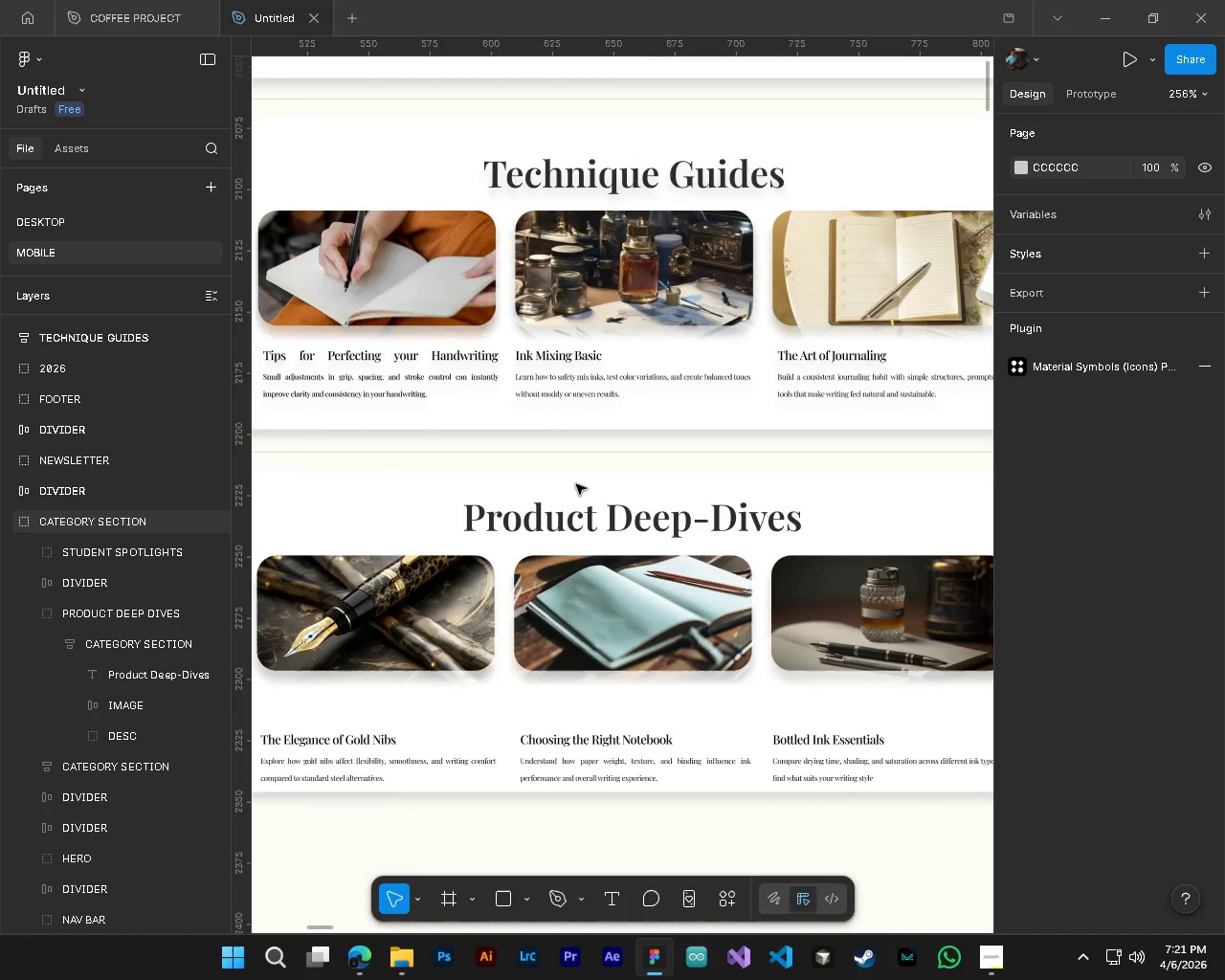 
hold_key(key=ControlLeft, duration=0.62)
 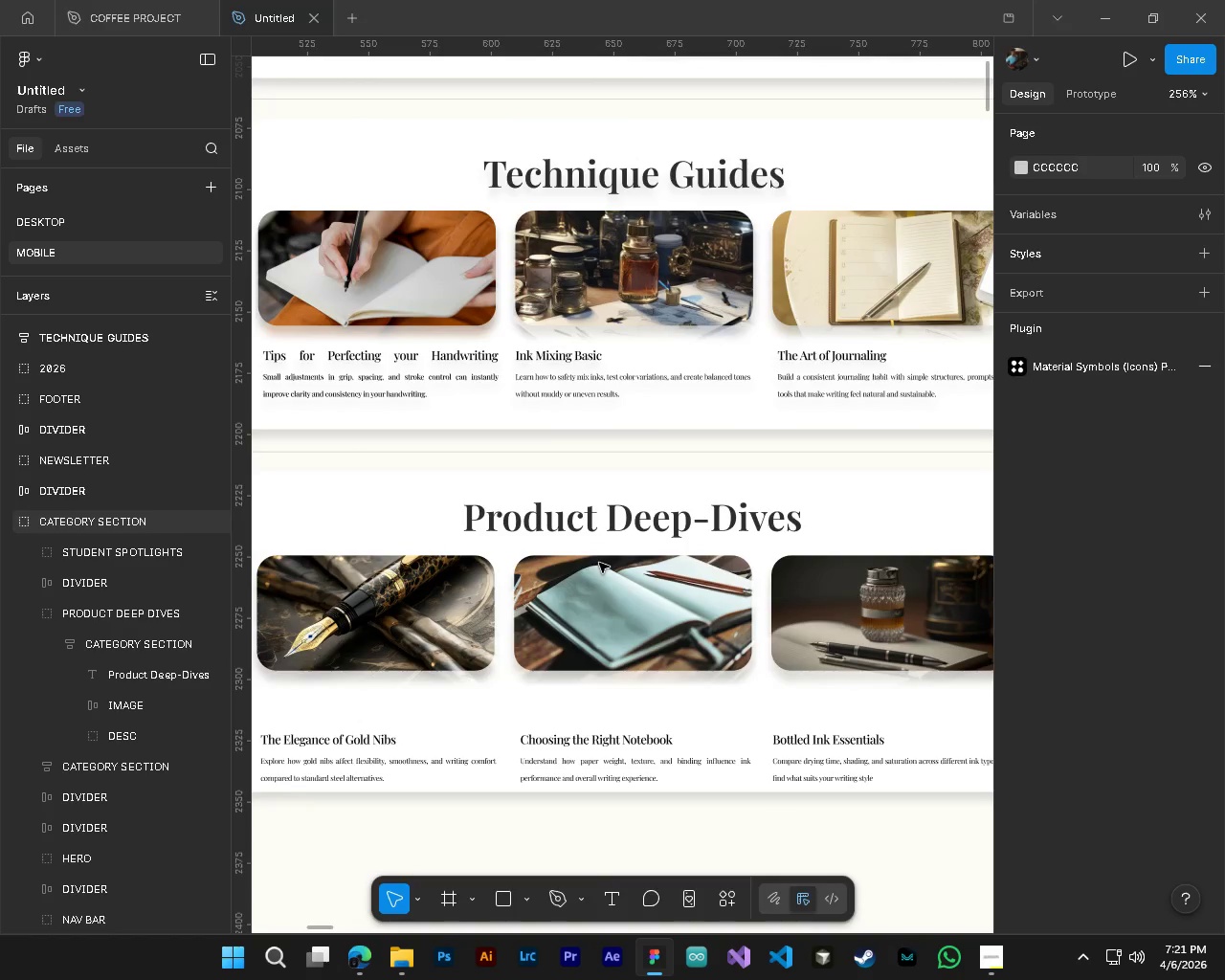 
hold_key(key=ControlLeft, duration=1.17)
hold_key(key=AltLeft, duration=0.94)
scroll: coordinate [591, 610], scroll_direction: down, amount: 5.0
 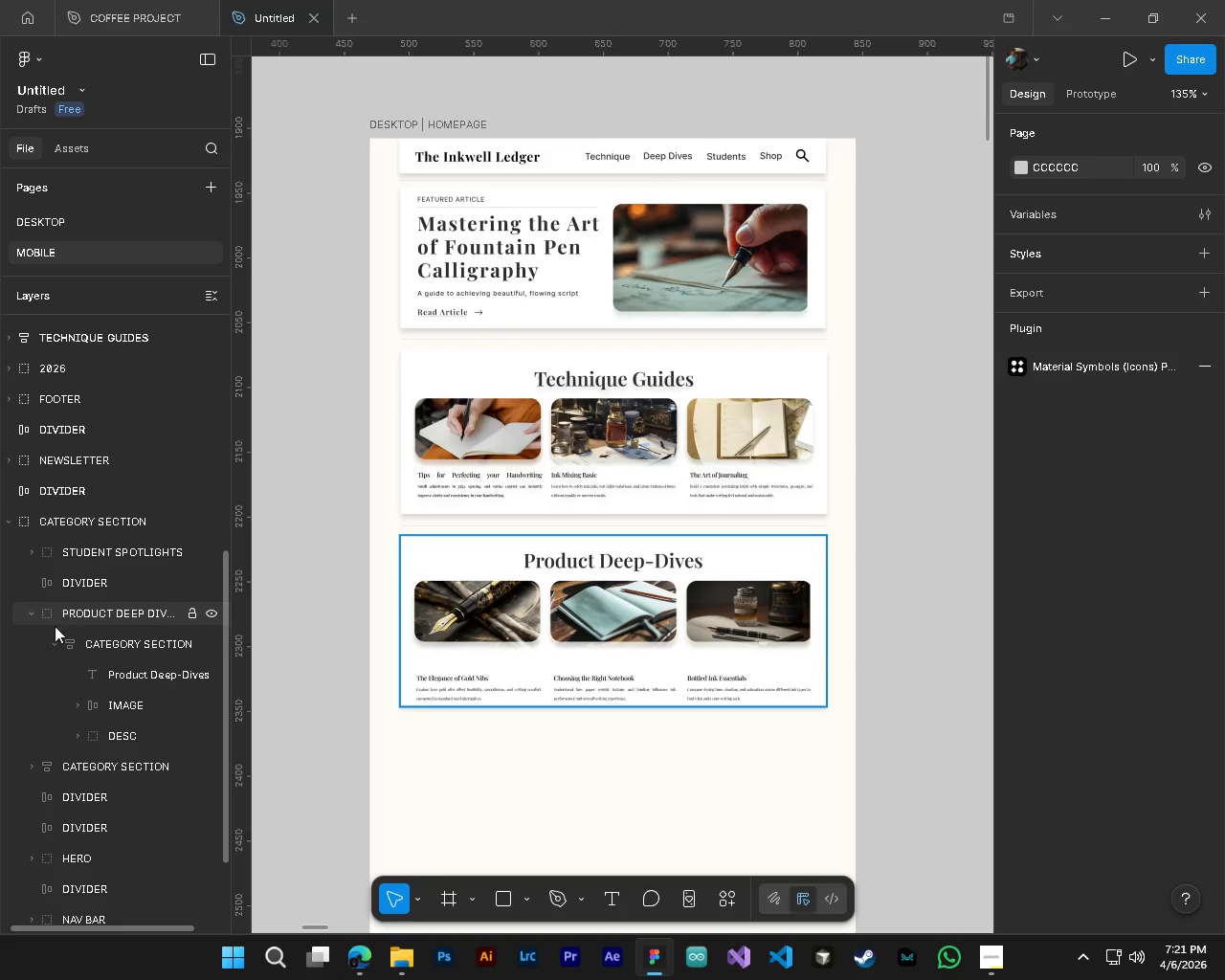 
left_click([56, 641])
 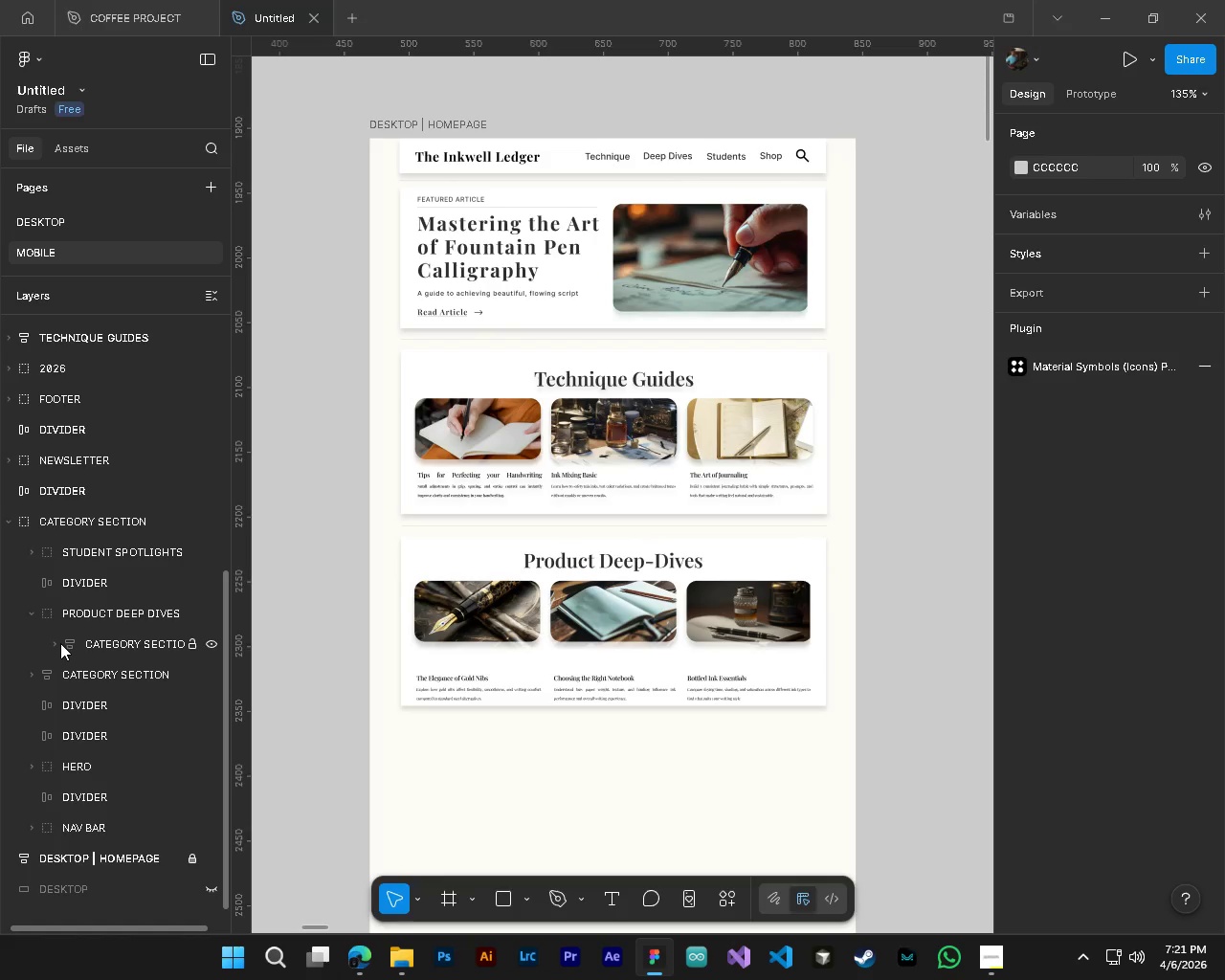 
left_click([58, 643])
 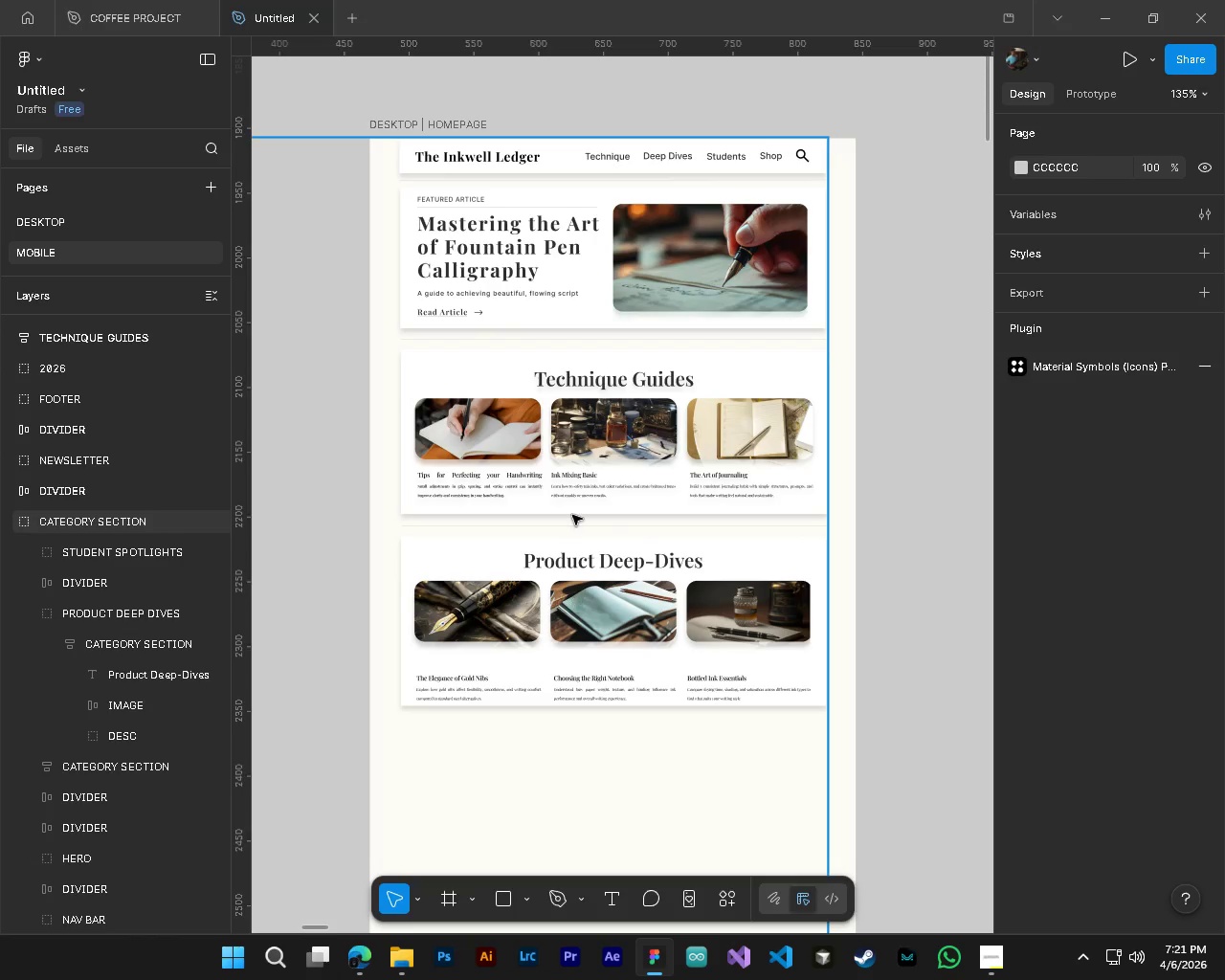 
wait(5.47)
 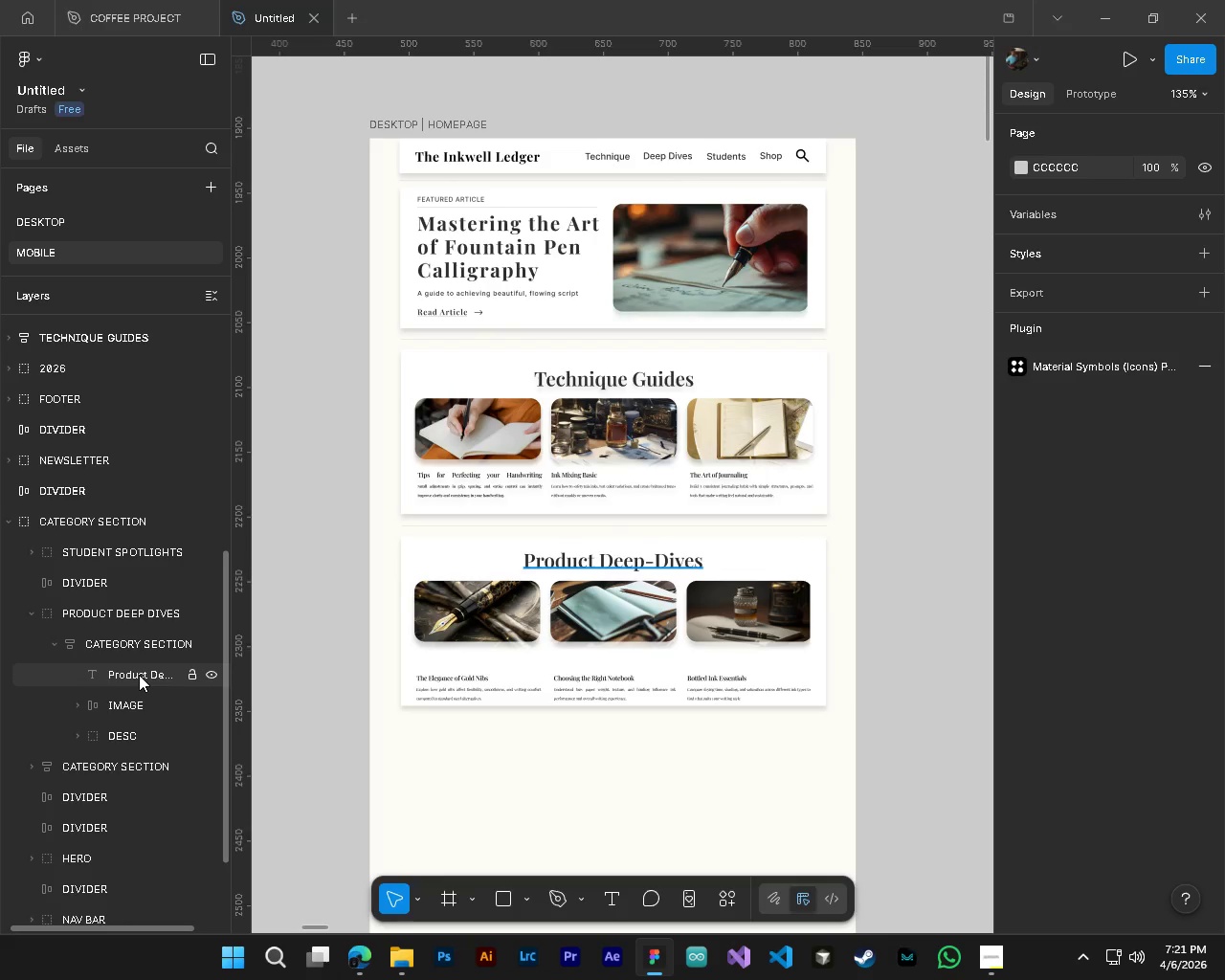 
left_click([911, 350])